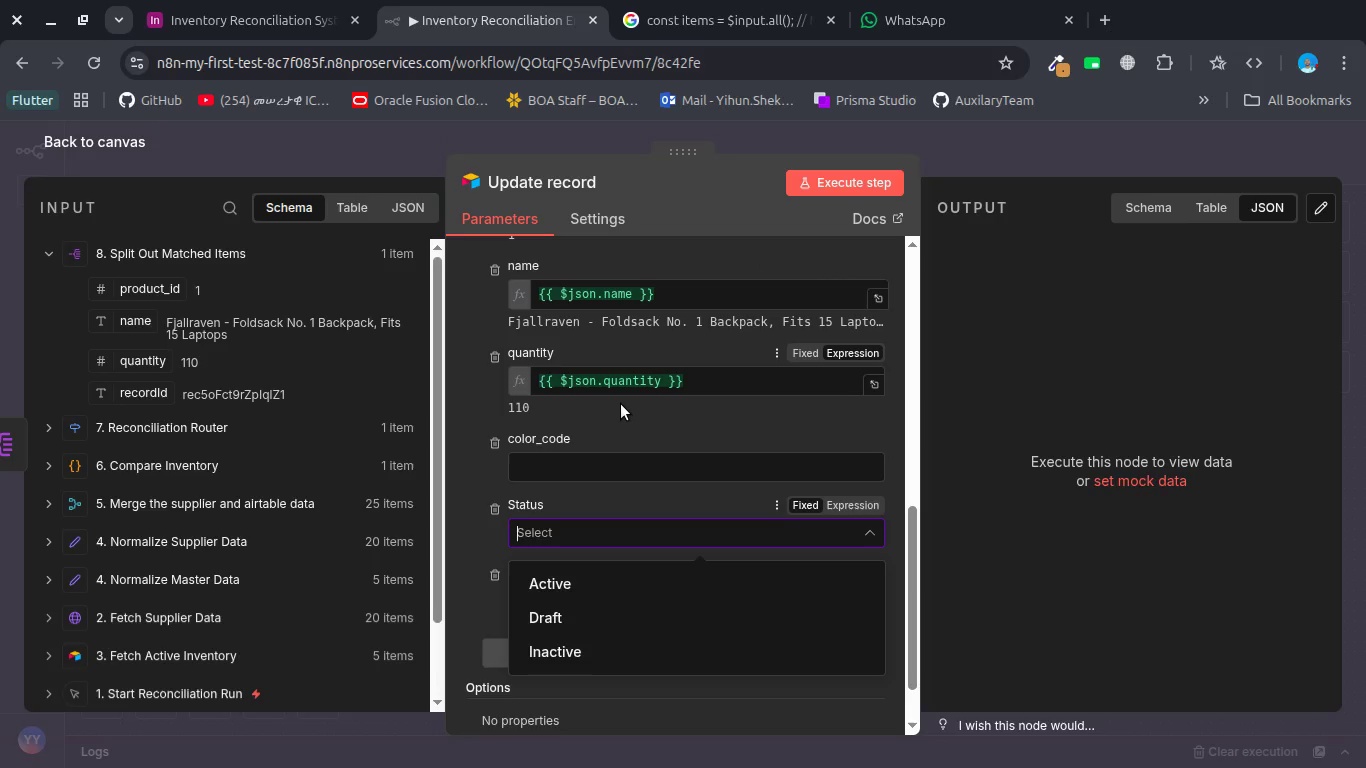 
left_click([621, 516])
 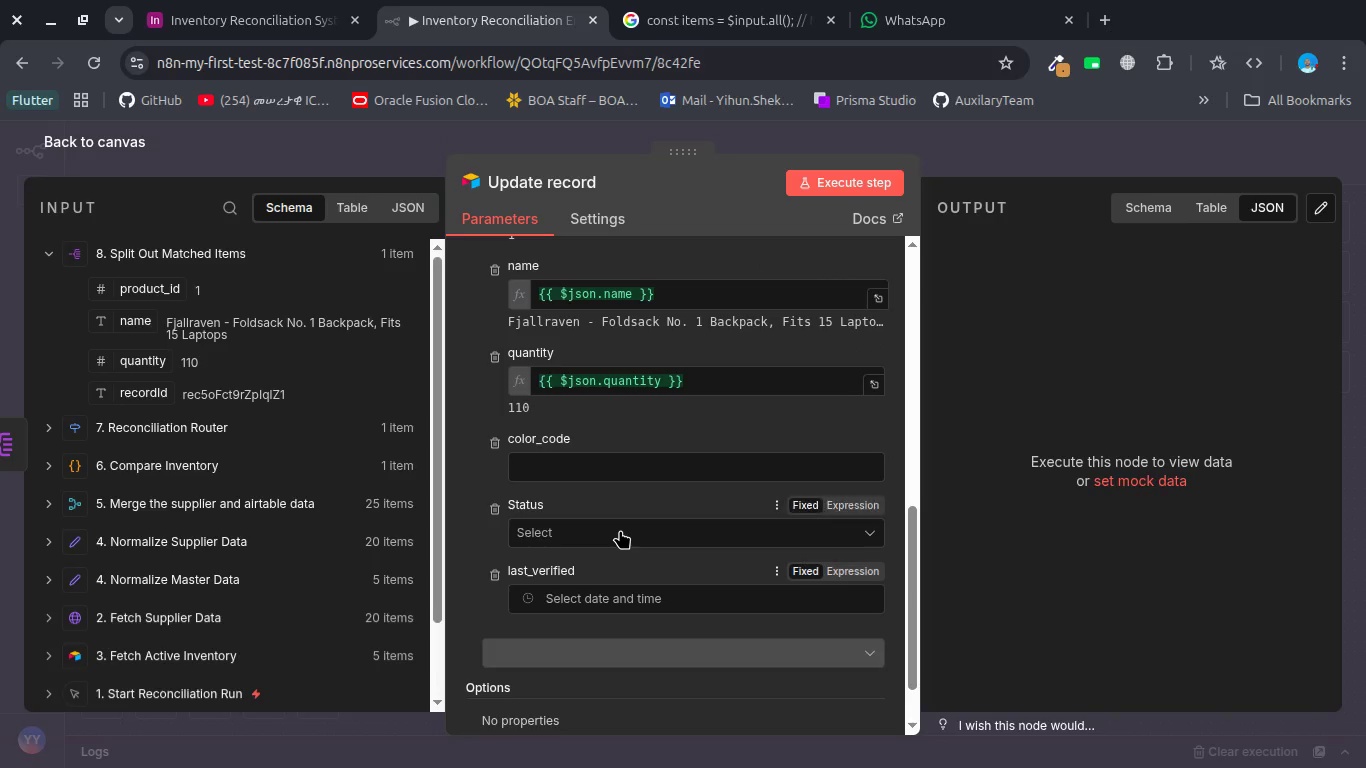 
left_click([620, 530])
 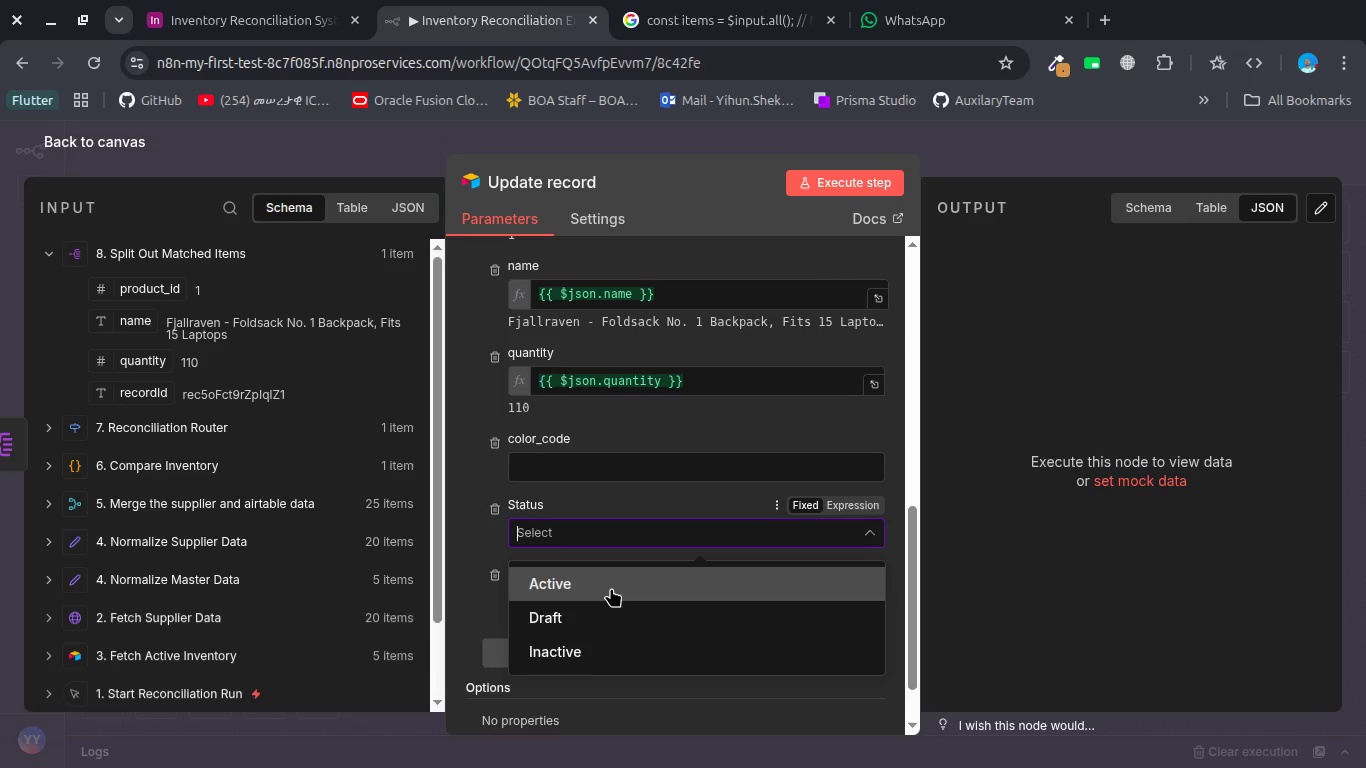 
left_click([611, 588])
 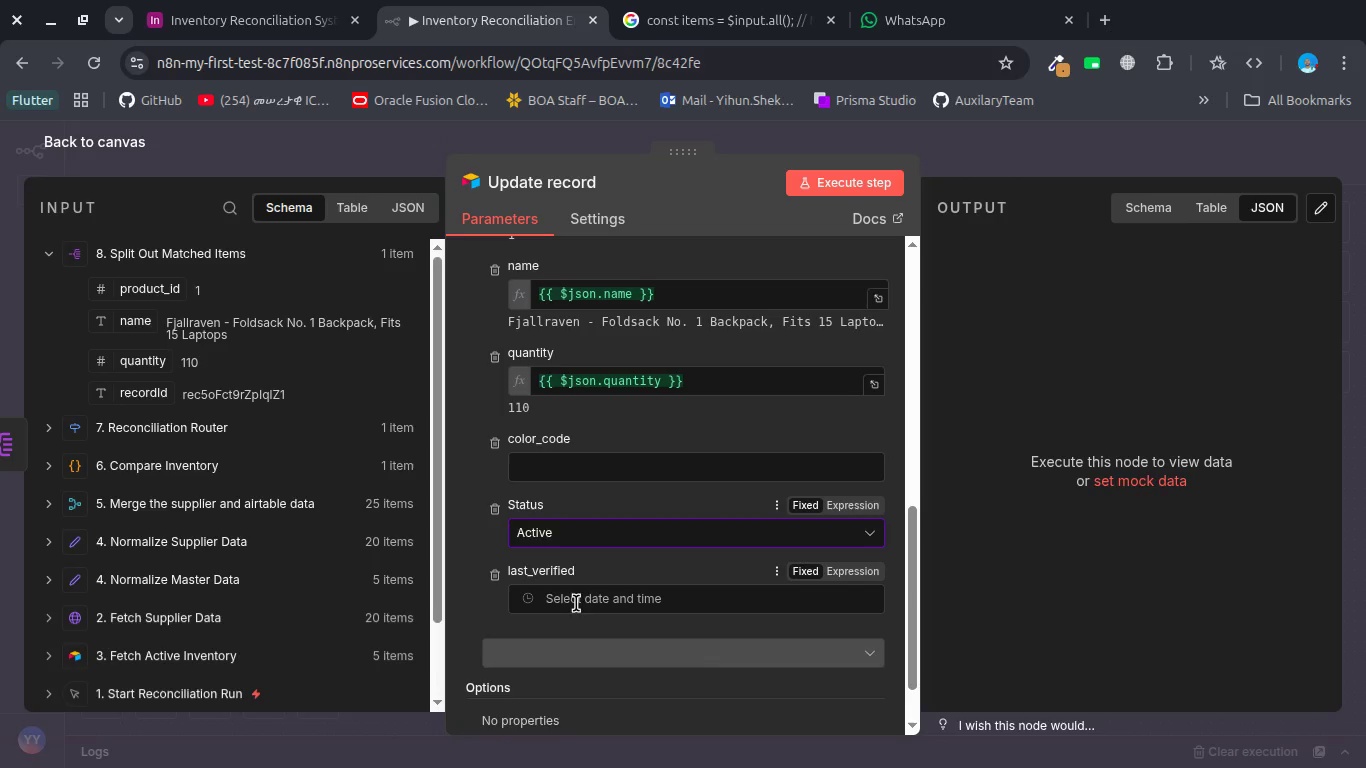 
left_click([831, 573])
 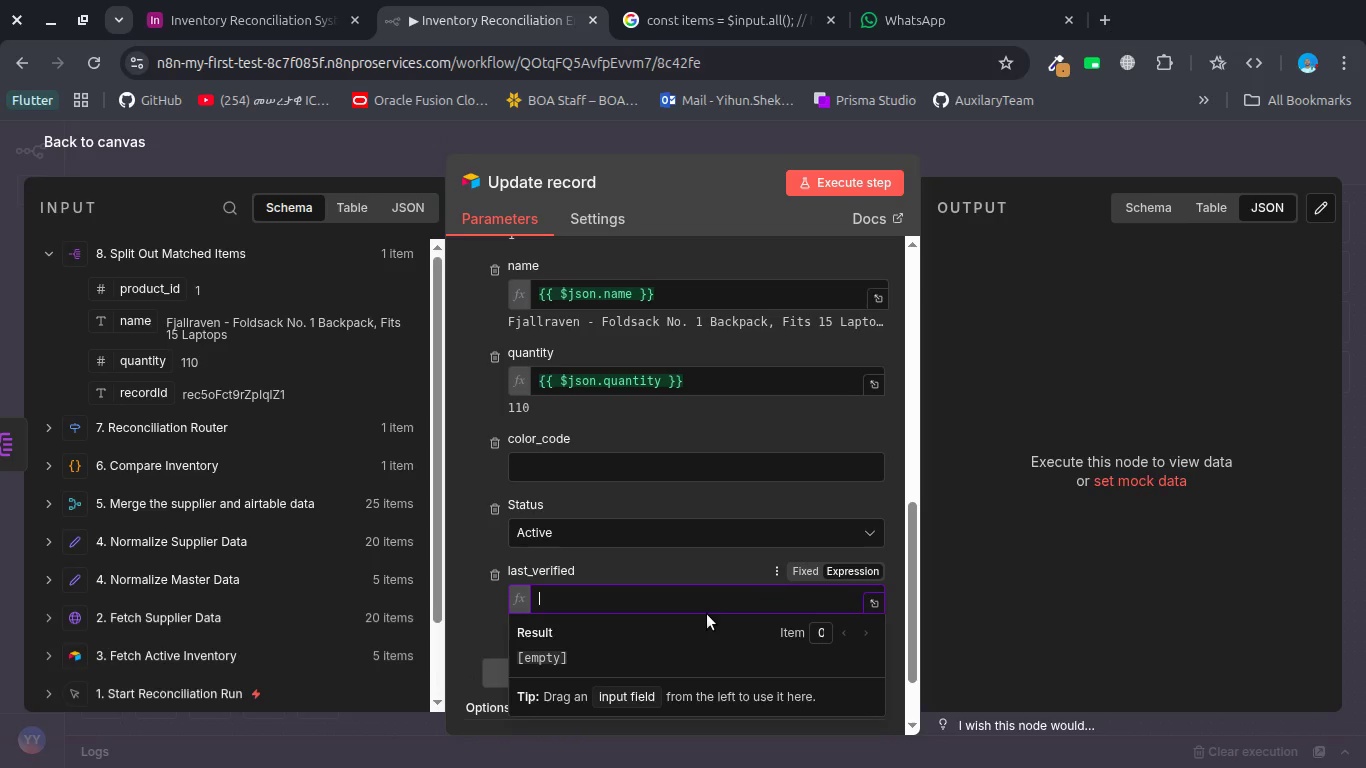 
wait(6.51)
 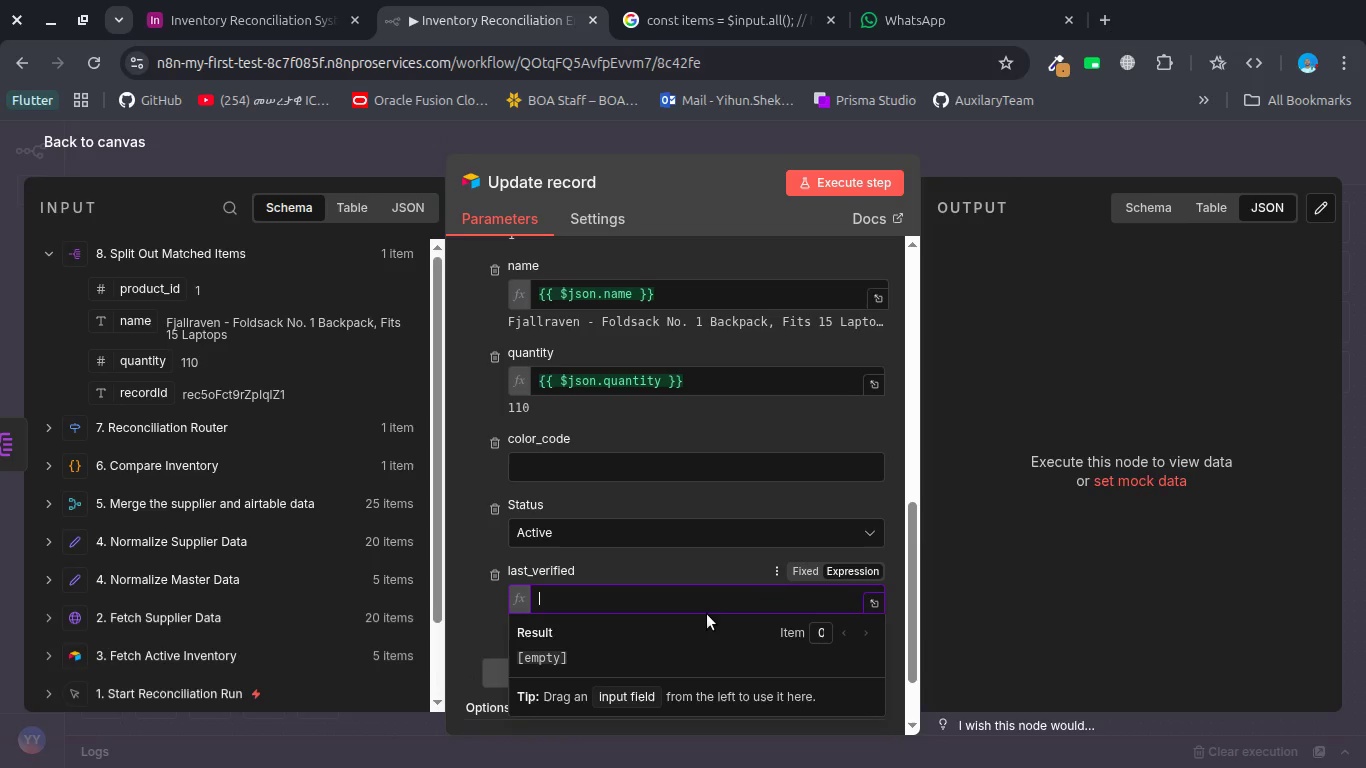 
key(Shift+BracketLeft)
 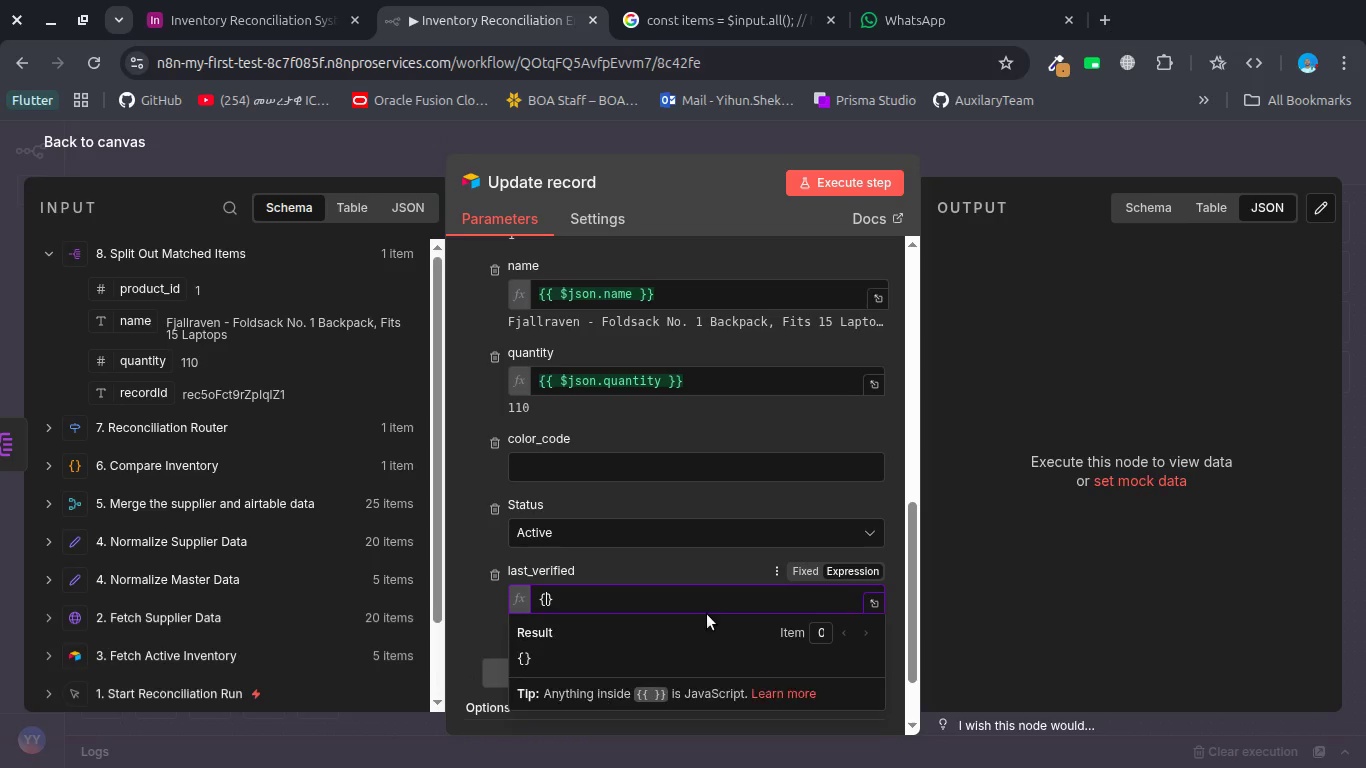 
key(Shift+BracketLeft)
 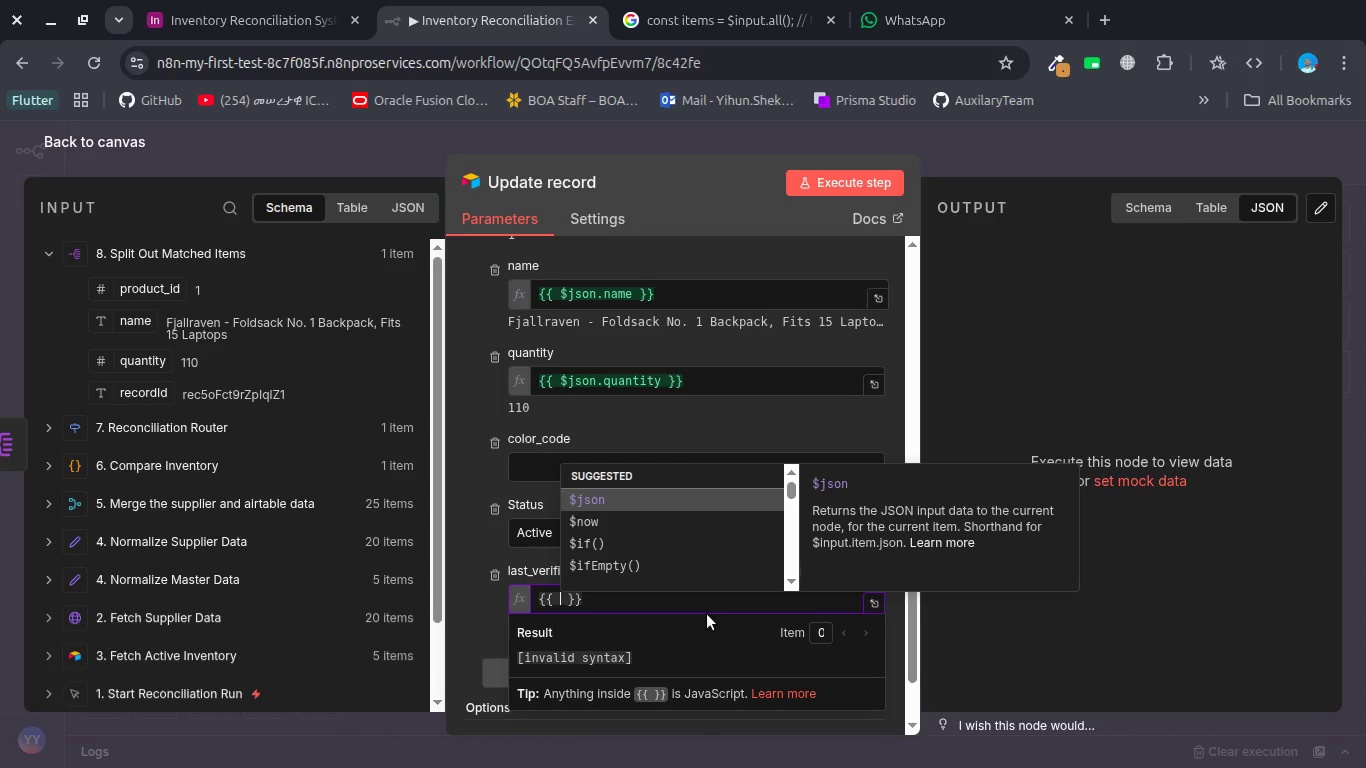 
key(ArrowDown)
 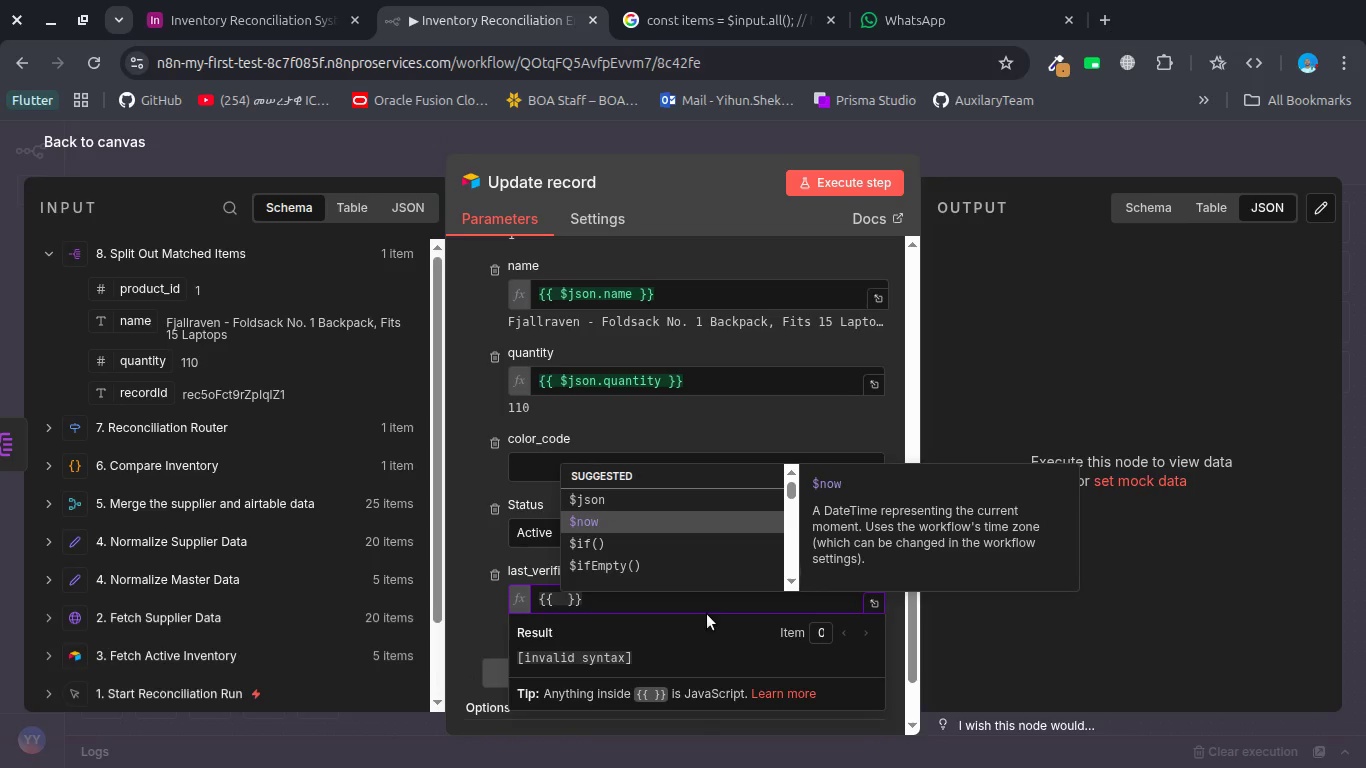 
key(Enter)
 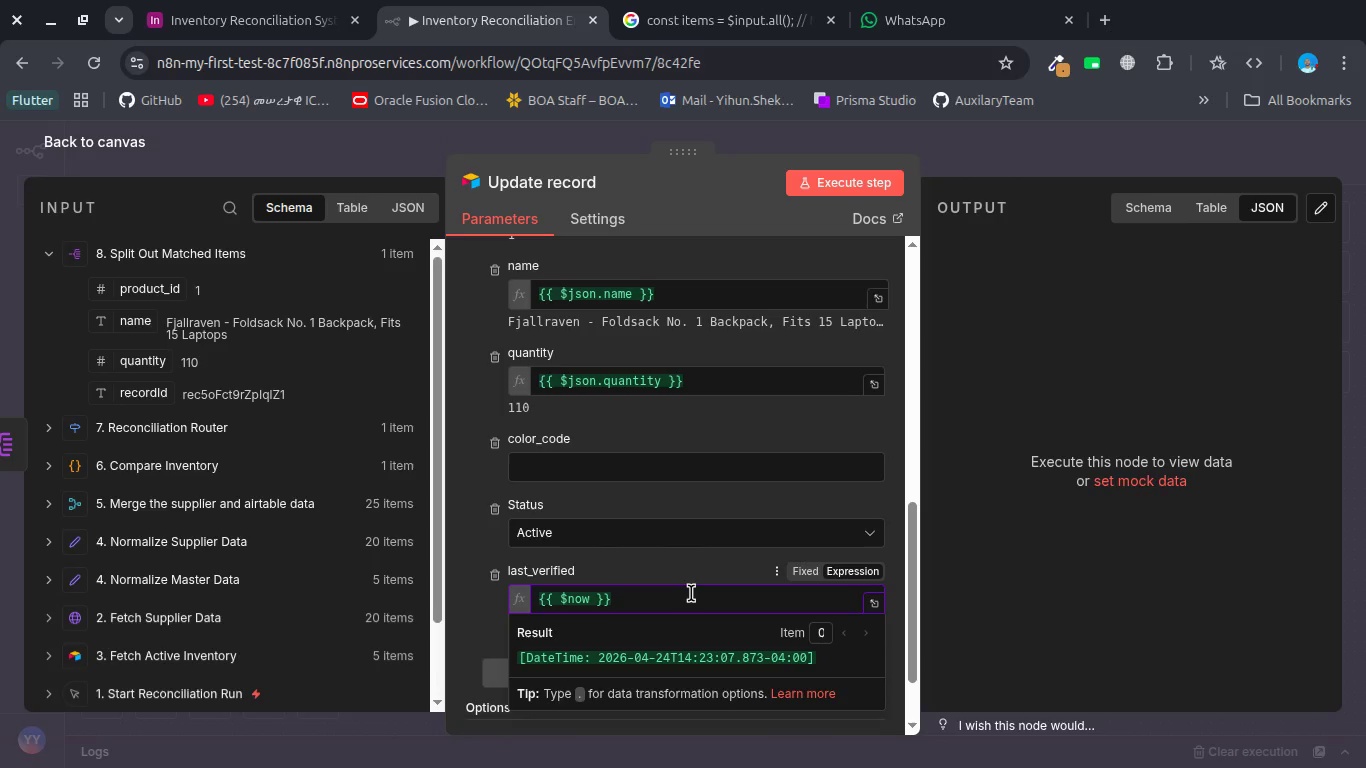 
left_click([688, 575])
 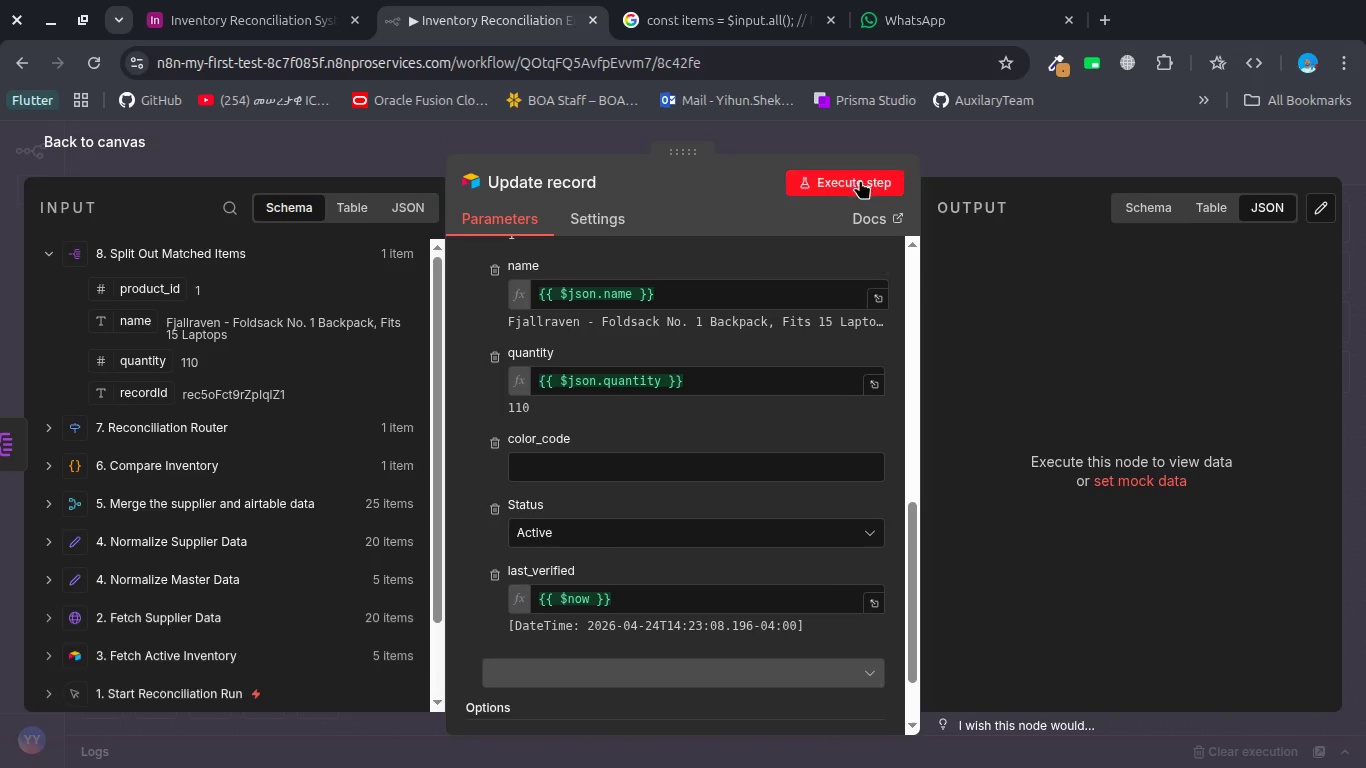 
left_click([854, 182])
 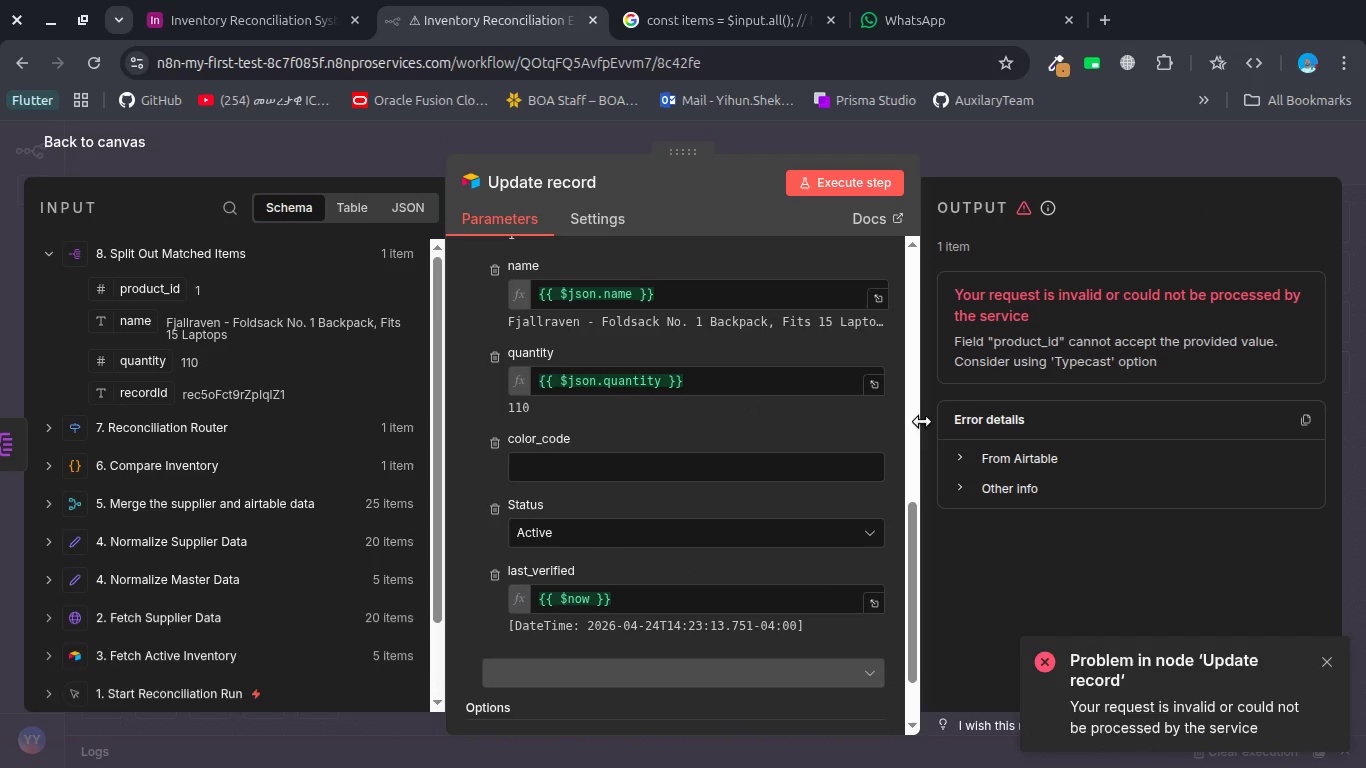 
wait(5.83)
 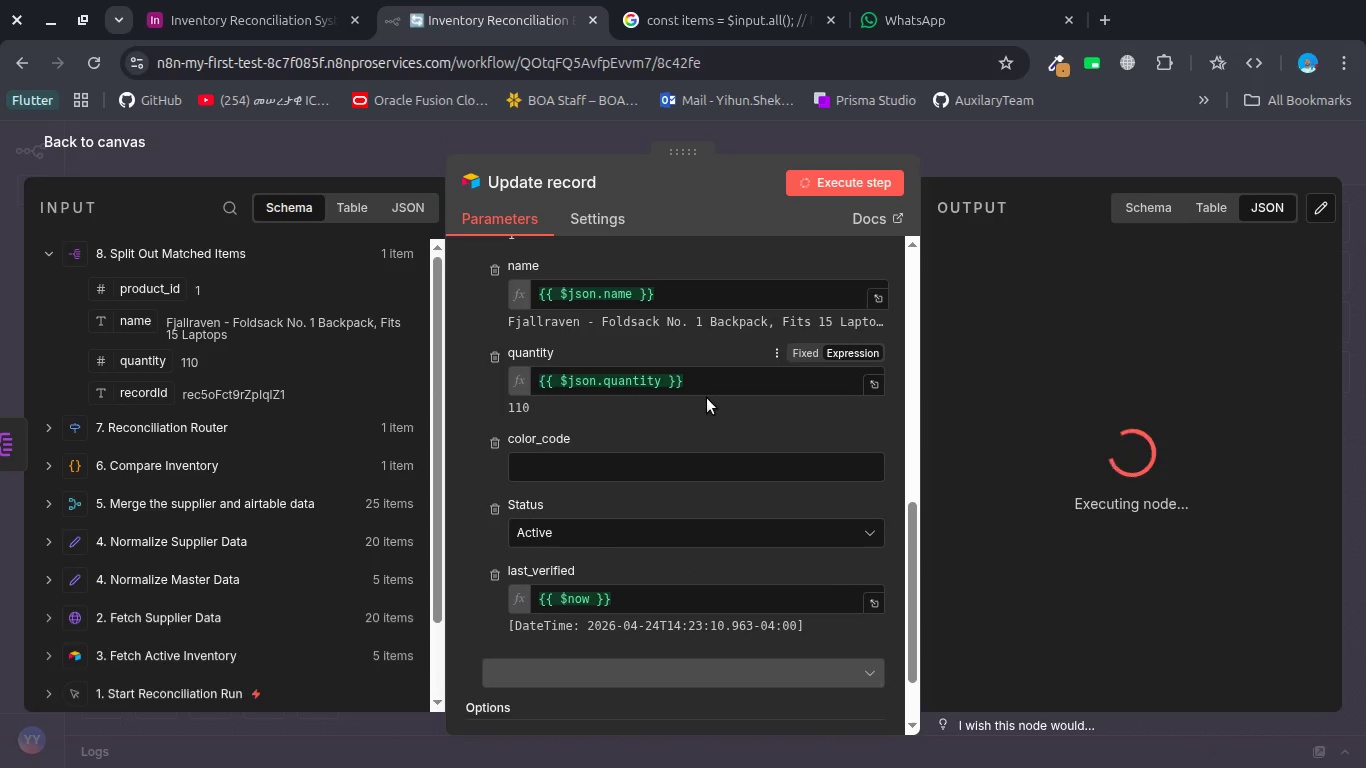 
mouse_move([707, 470])
 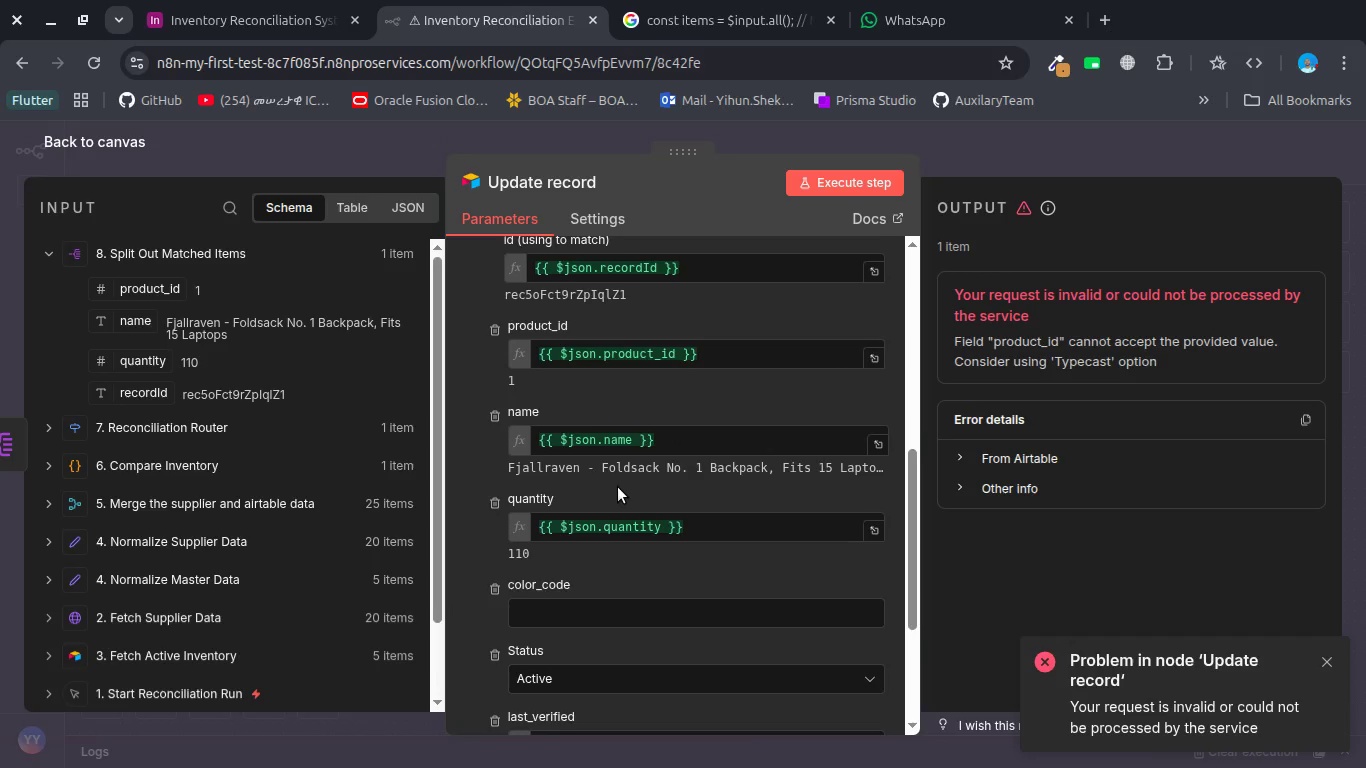 
scroll: coordinate [618, 487], scroll_direction: up, amount: 1.0
 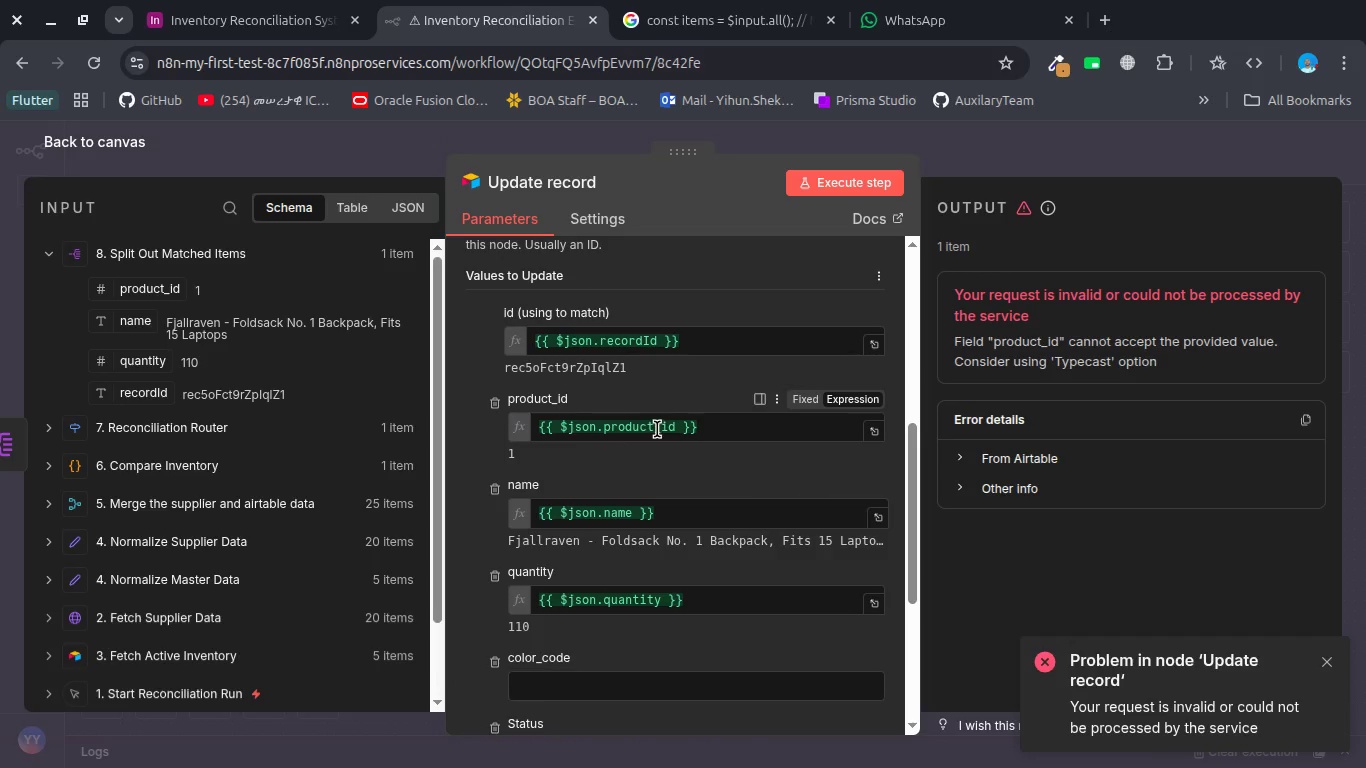 
left_click([658, 428])
 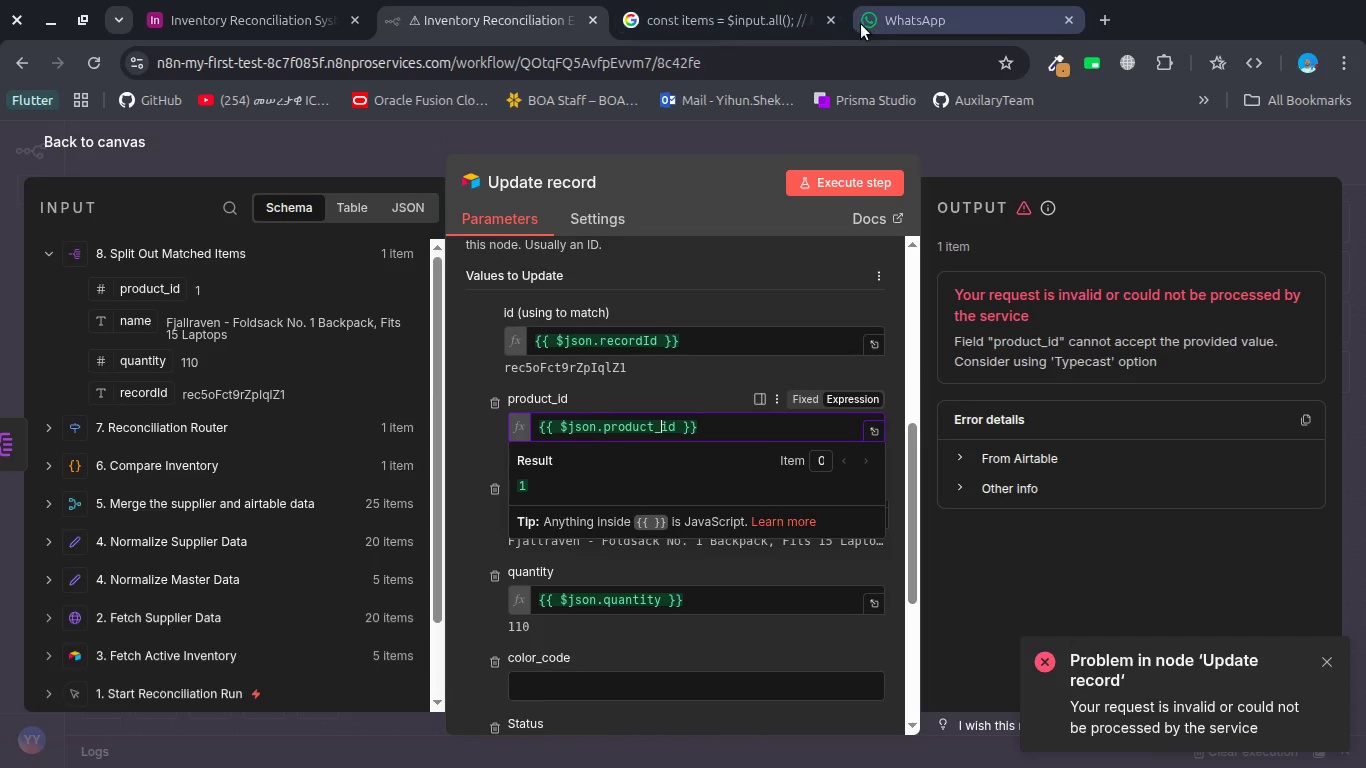 
left_click([280, 16])
 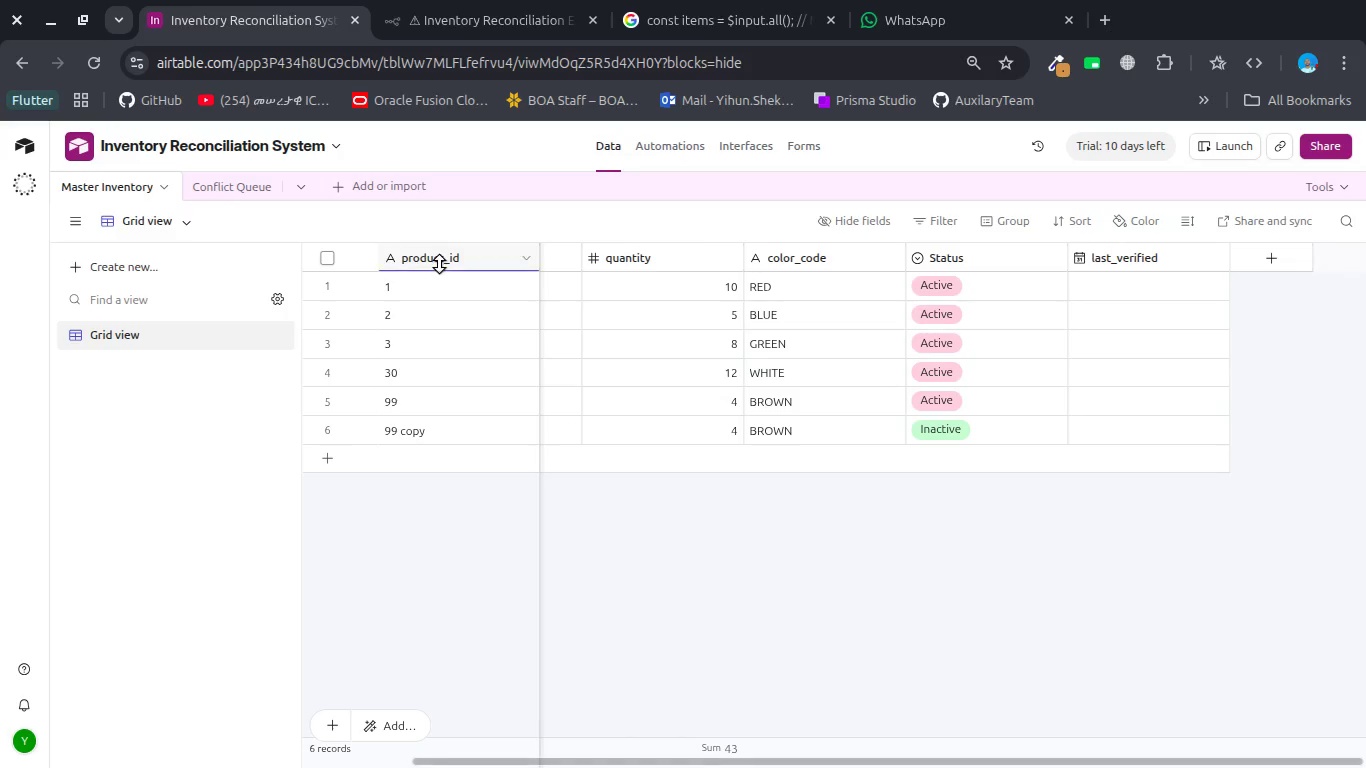 
left_click_drag(start_coordinate=[439, 264], to_coordinate=[442, 258])
 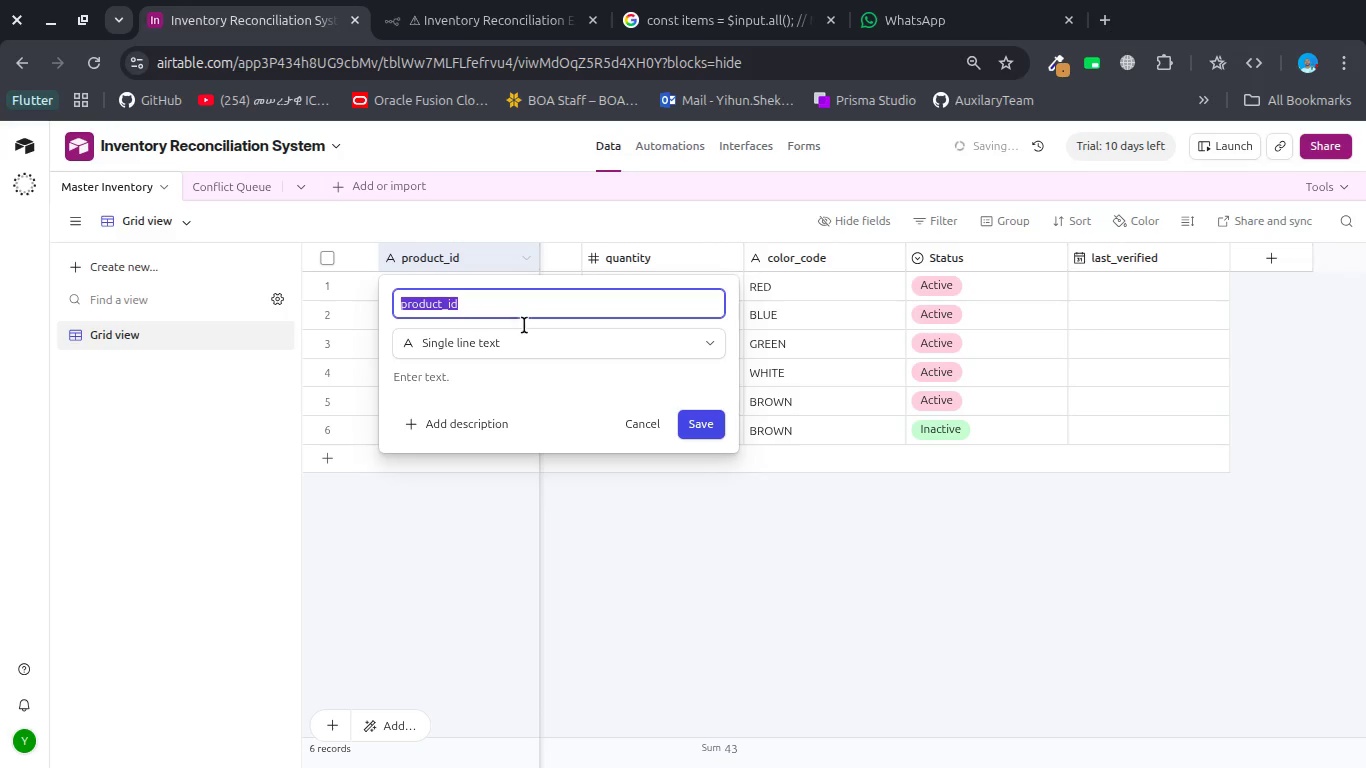 
left_click([512, 350])
 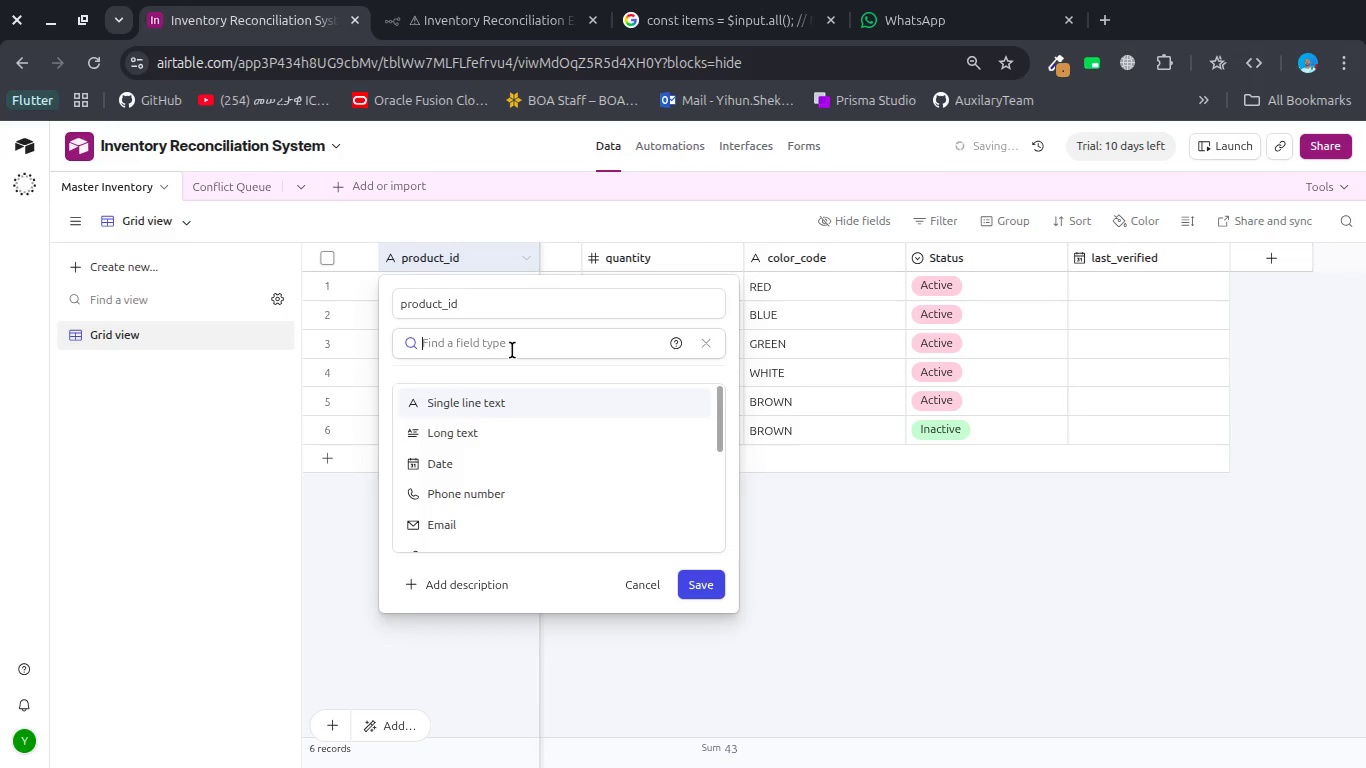 
type(num)
 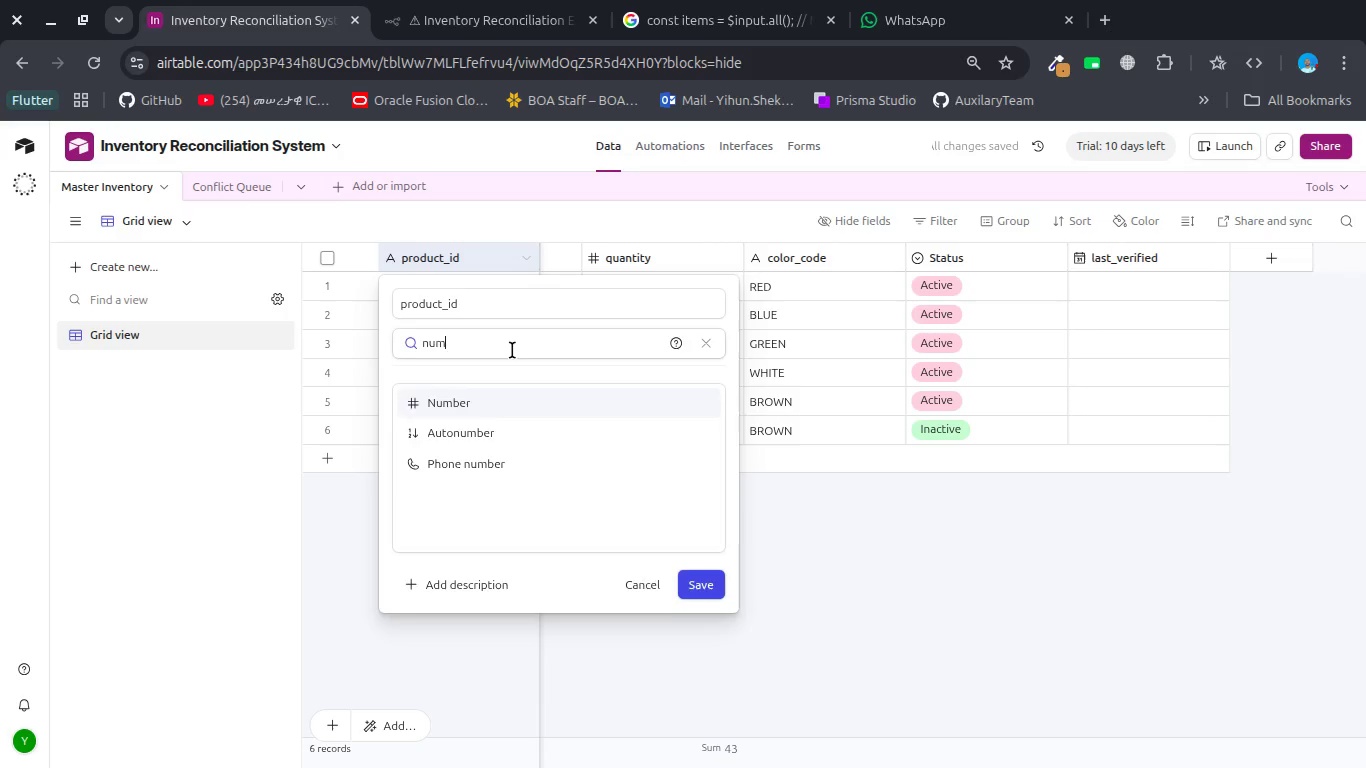 
key(Enter)
 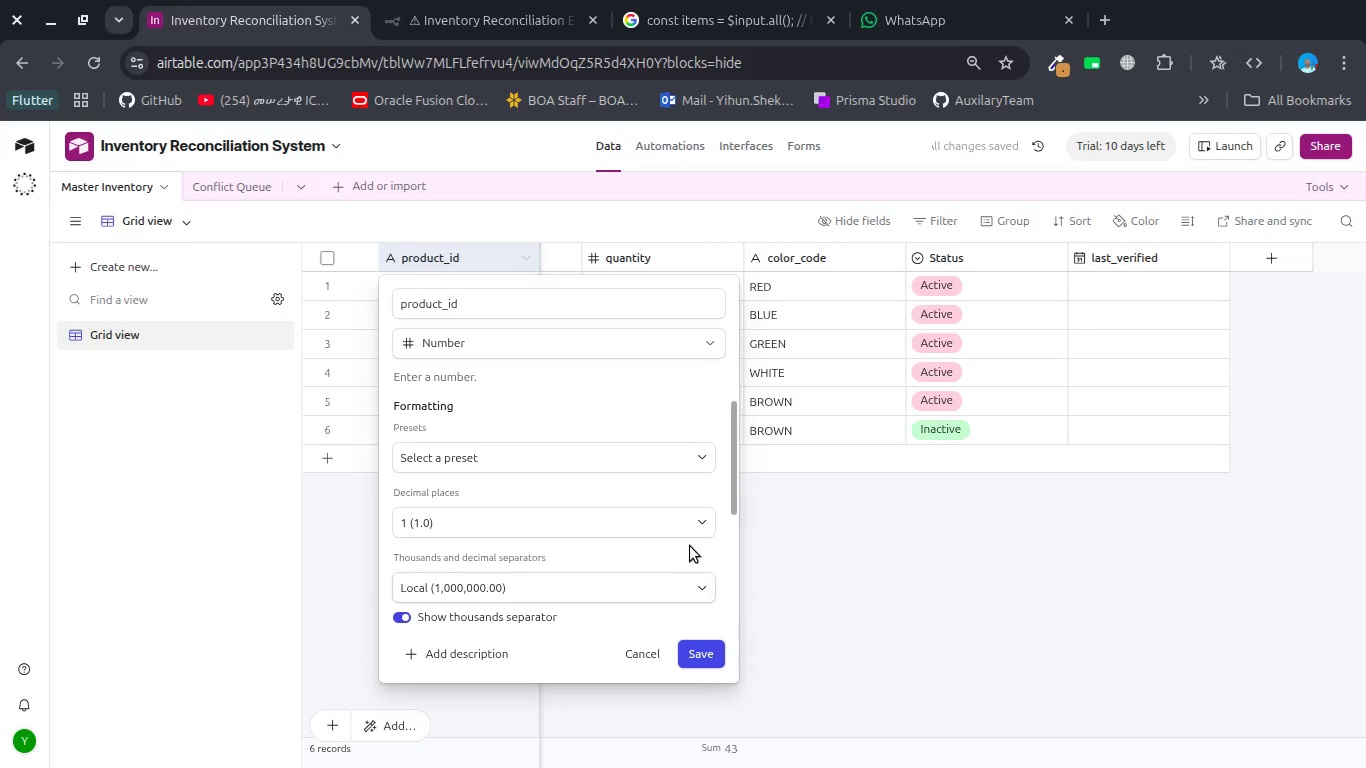 
left_click([690, 527])
 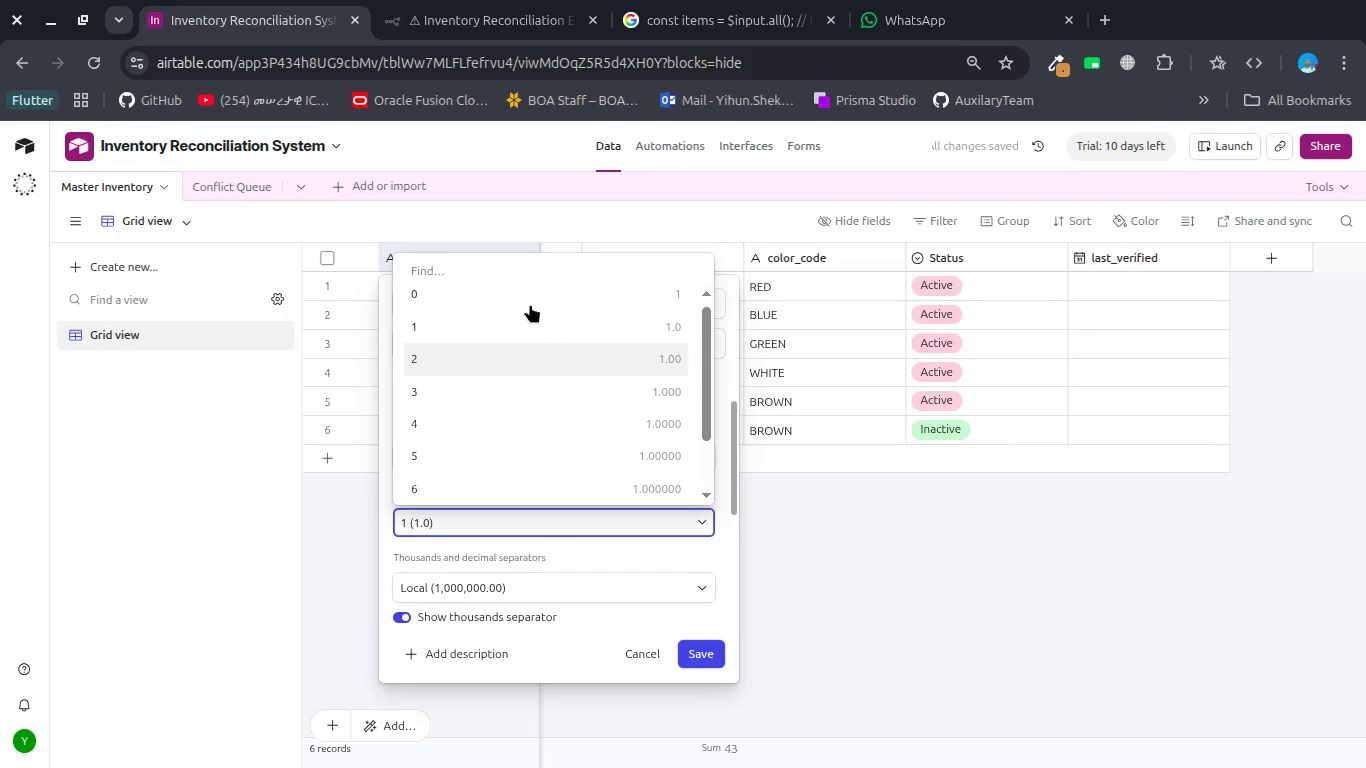 
left_click([525, 290])
 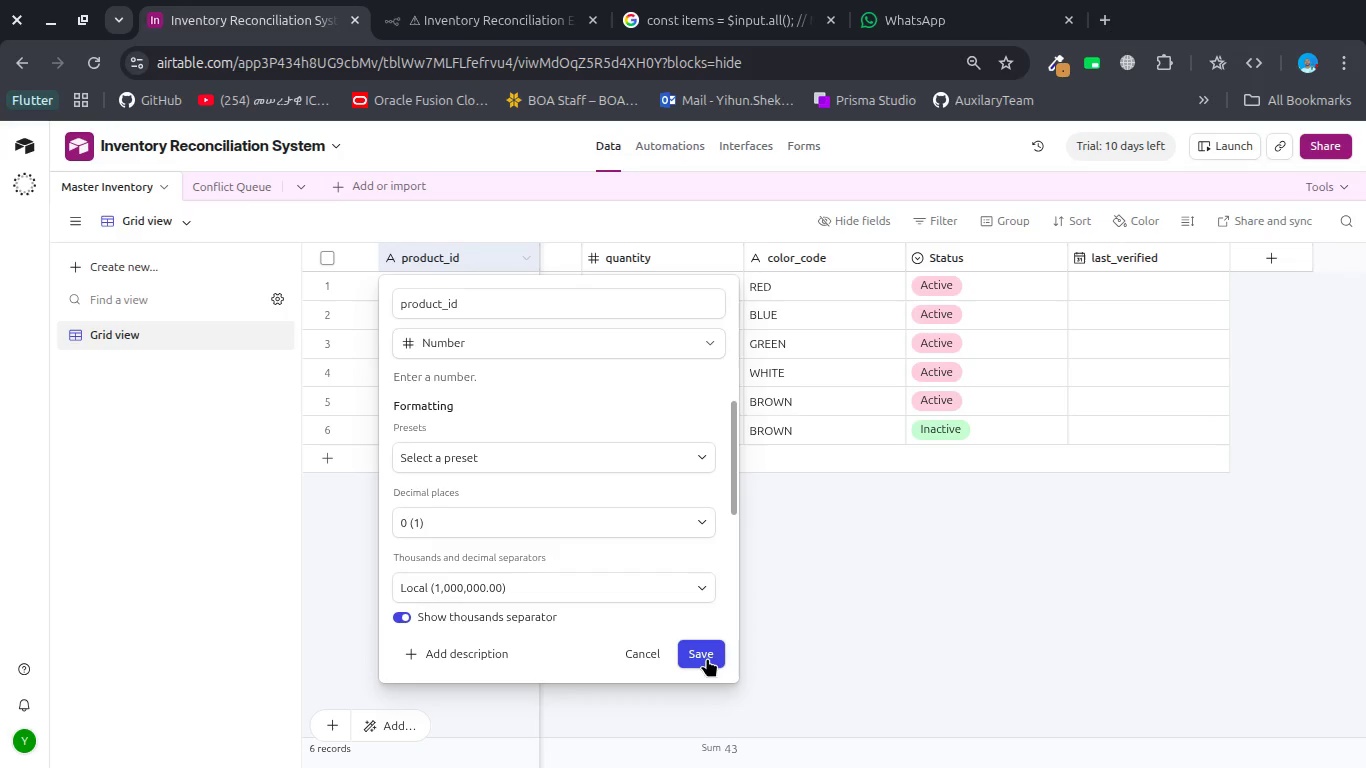 
left_click([705, 652])
 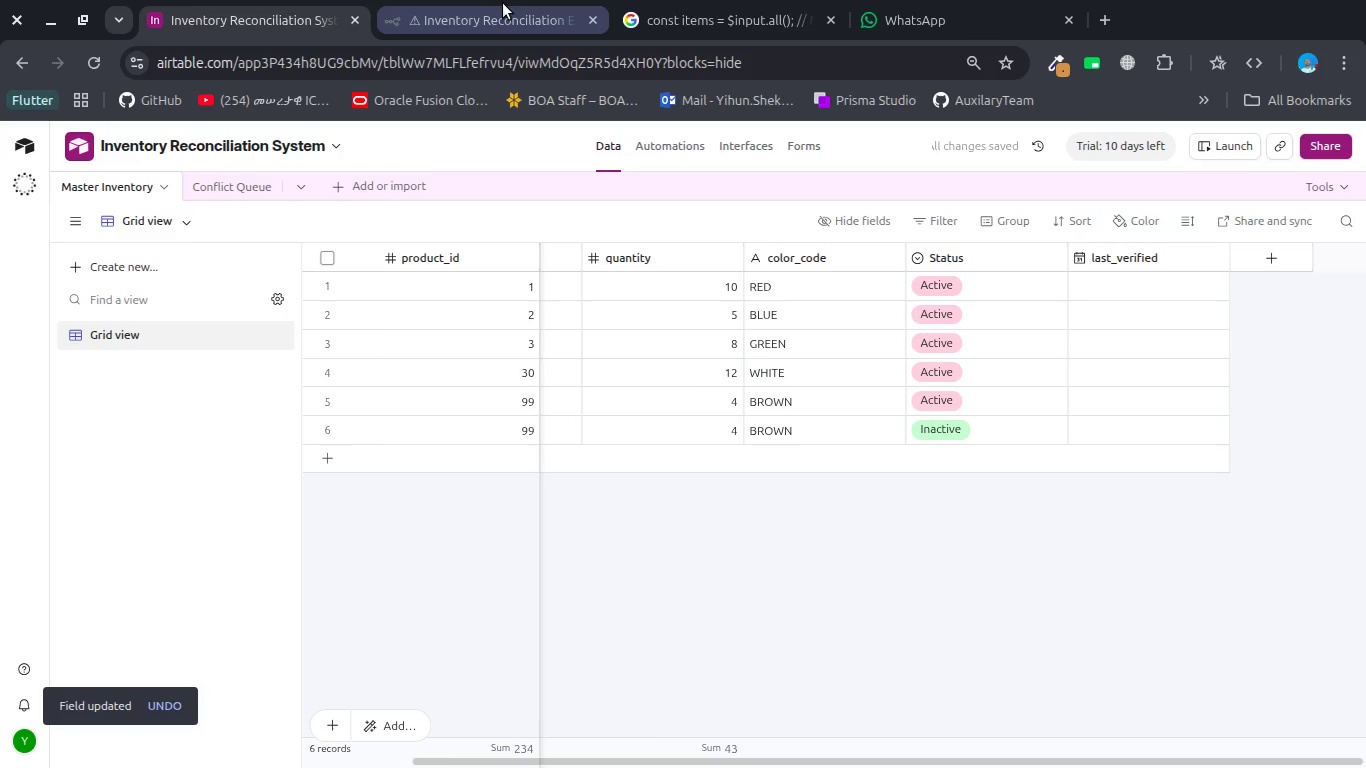 
wait(6.26)
 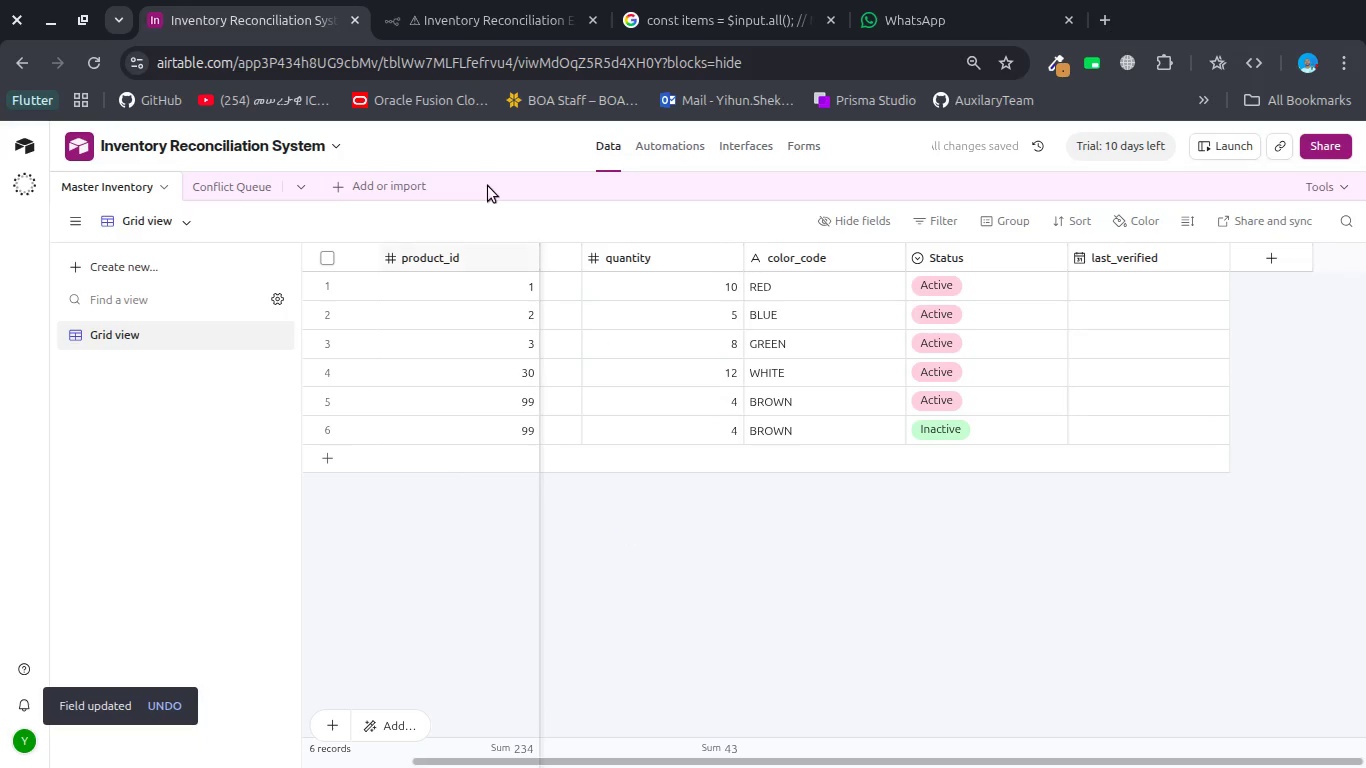 
left_click([503, 3])
 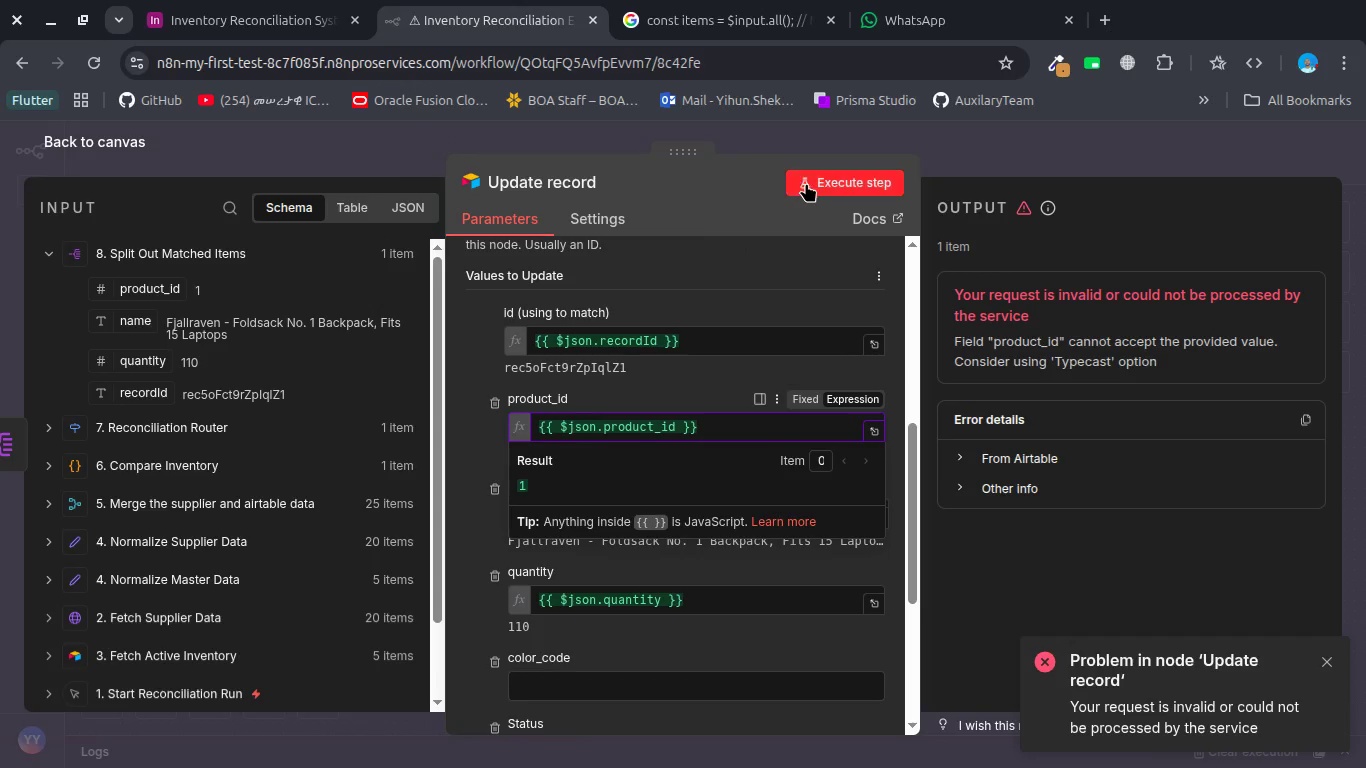 
left_click([807, 183])
 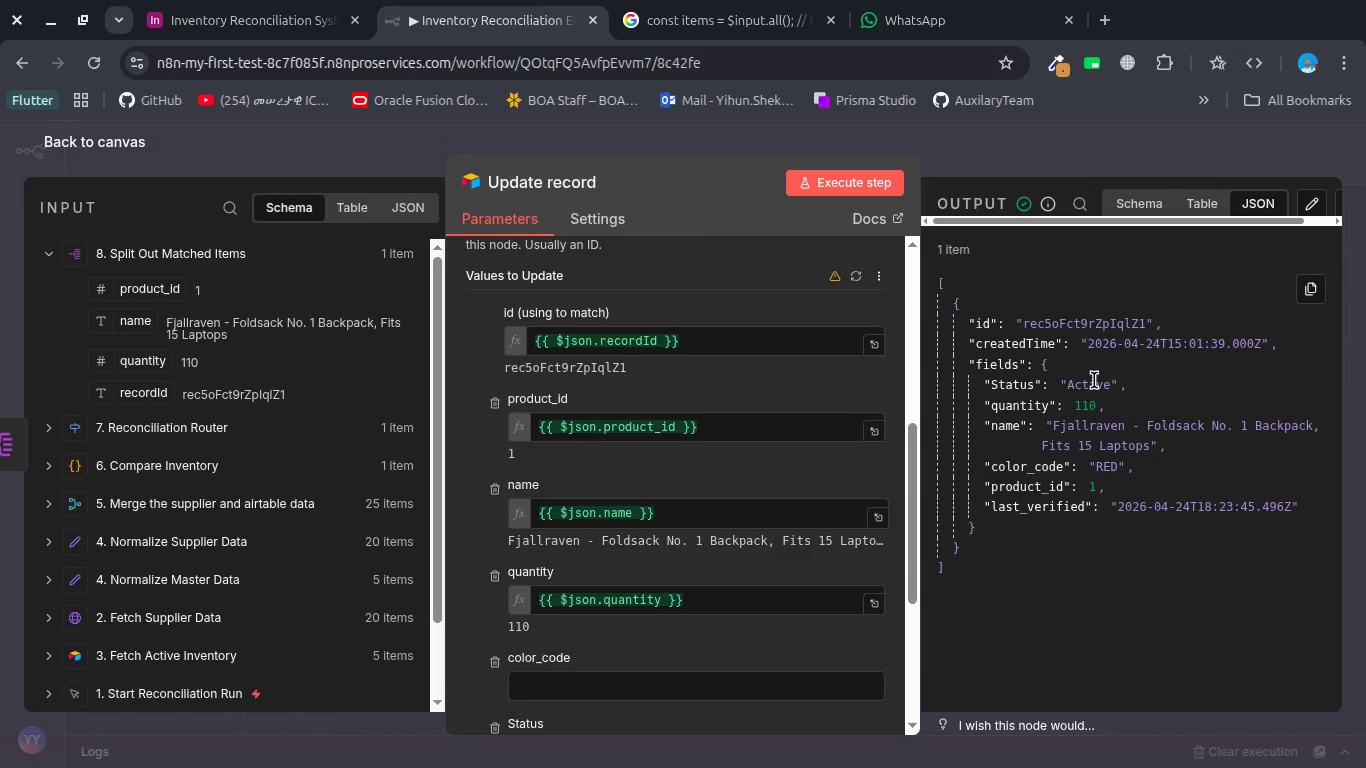 
wait(15.27)
 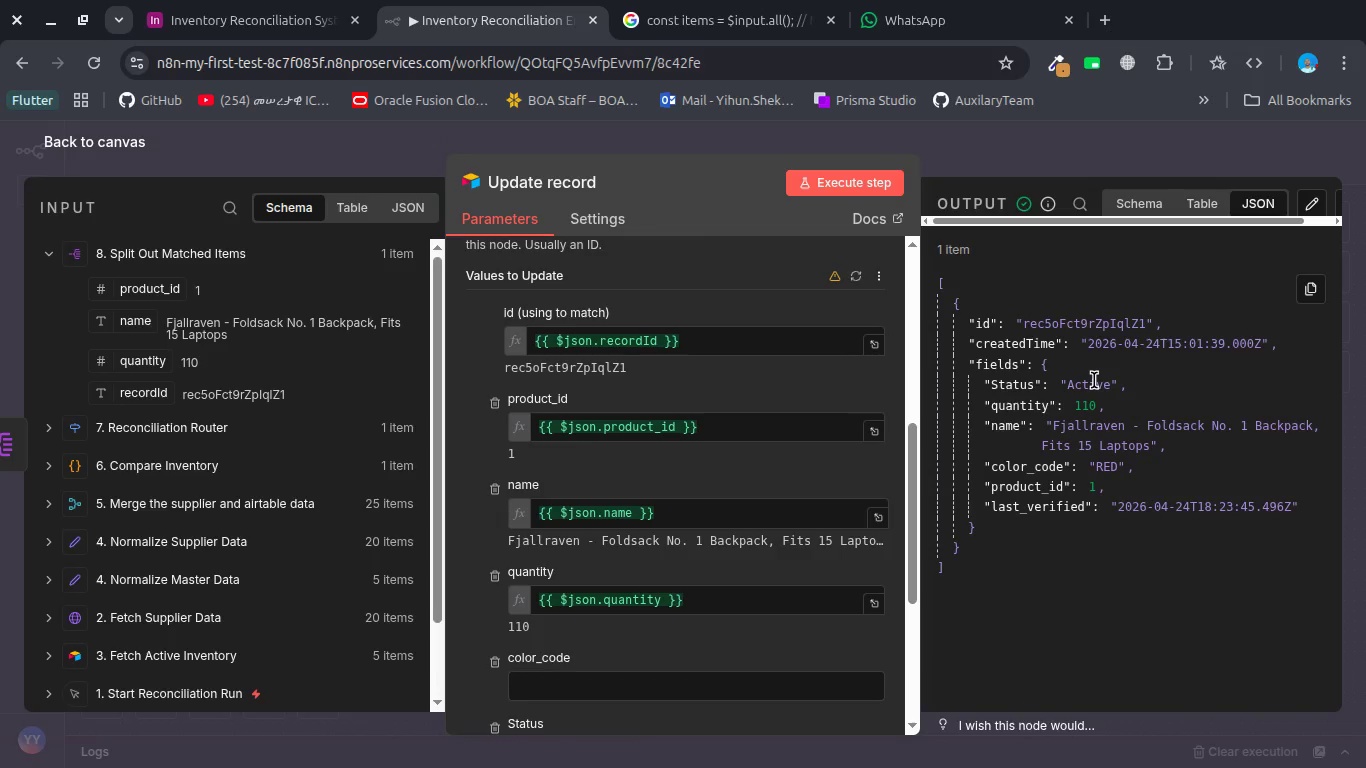 
left_click([544, 183])
 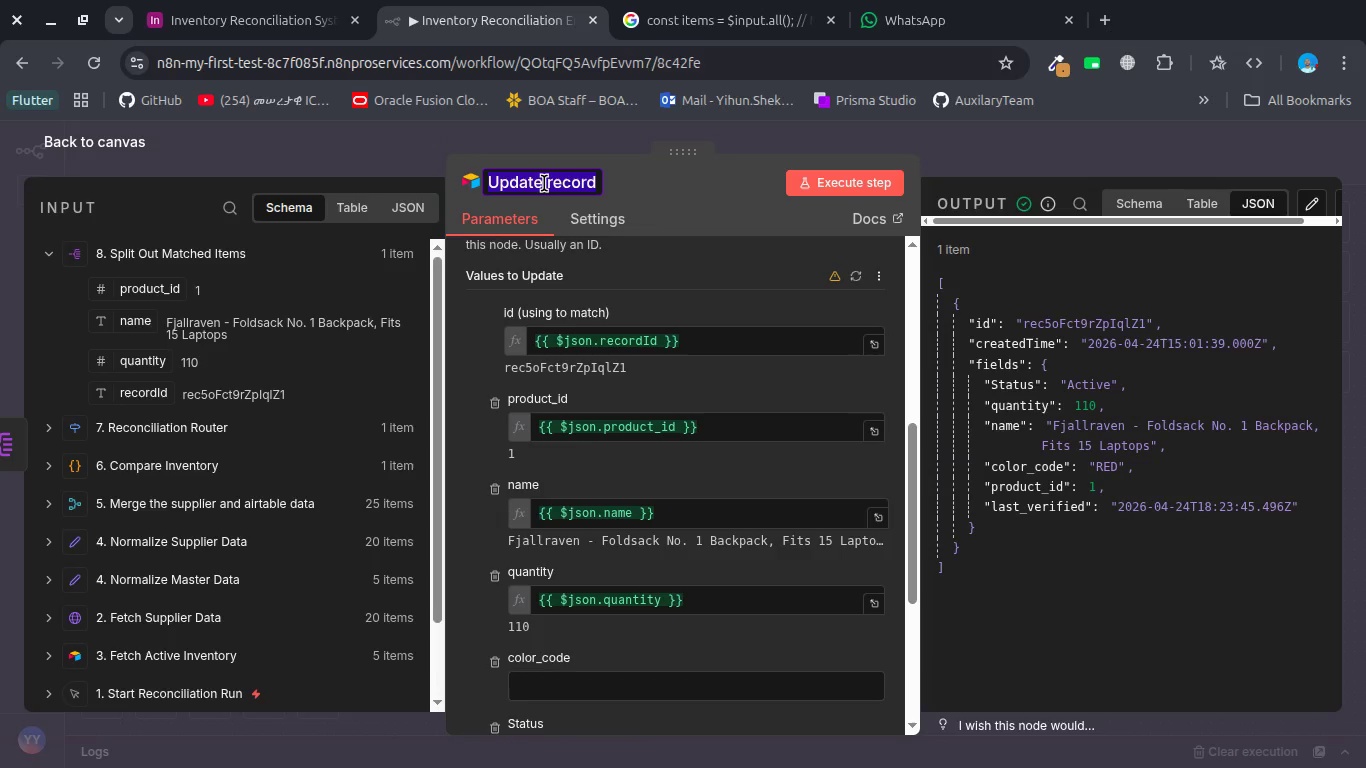 
key(ArrowLeft)
 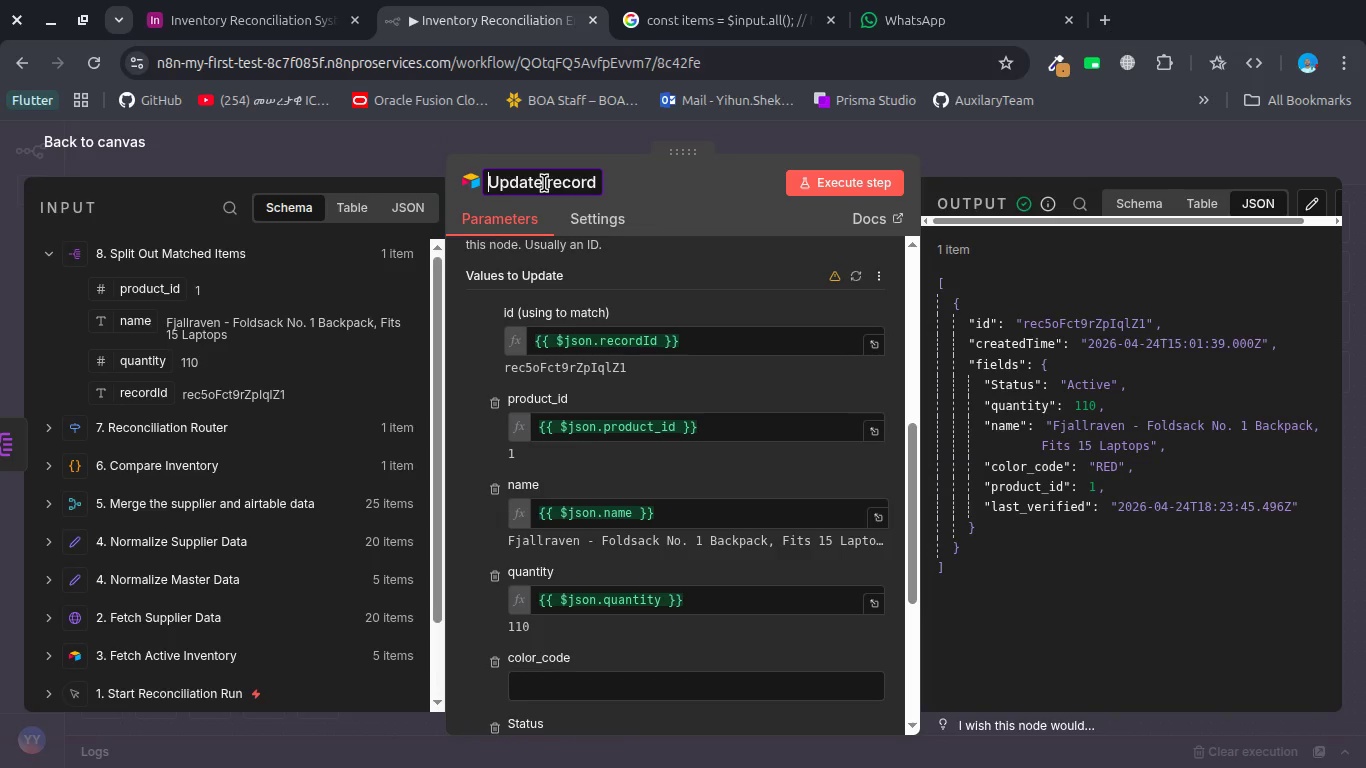 
key(9)
 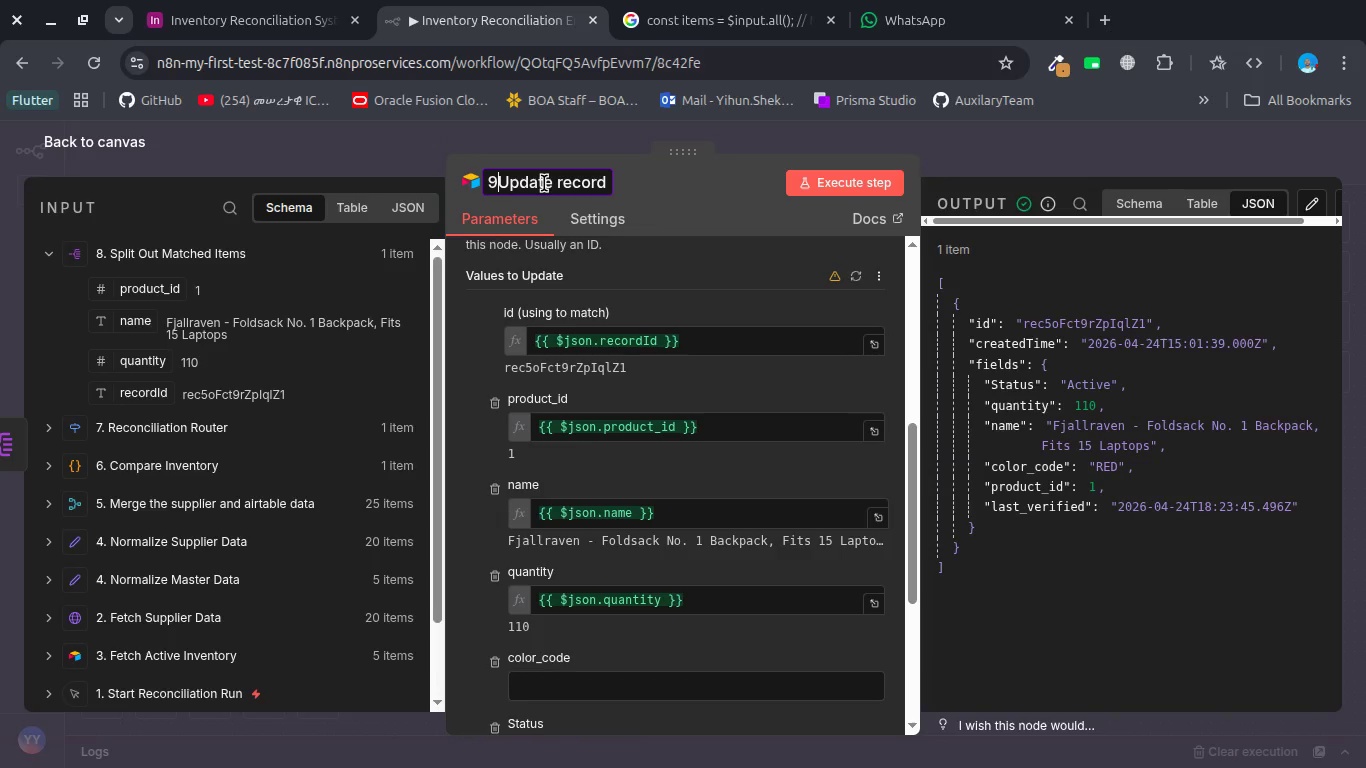 
key(Comma)
 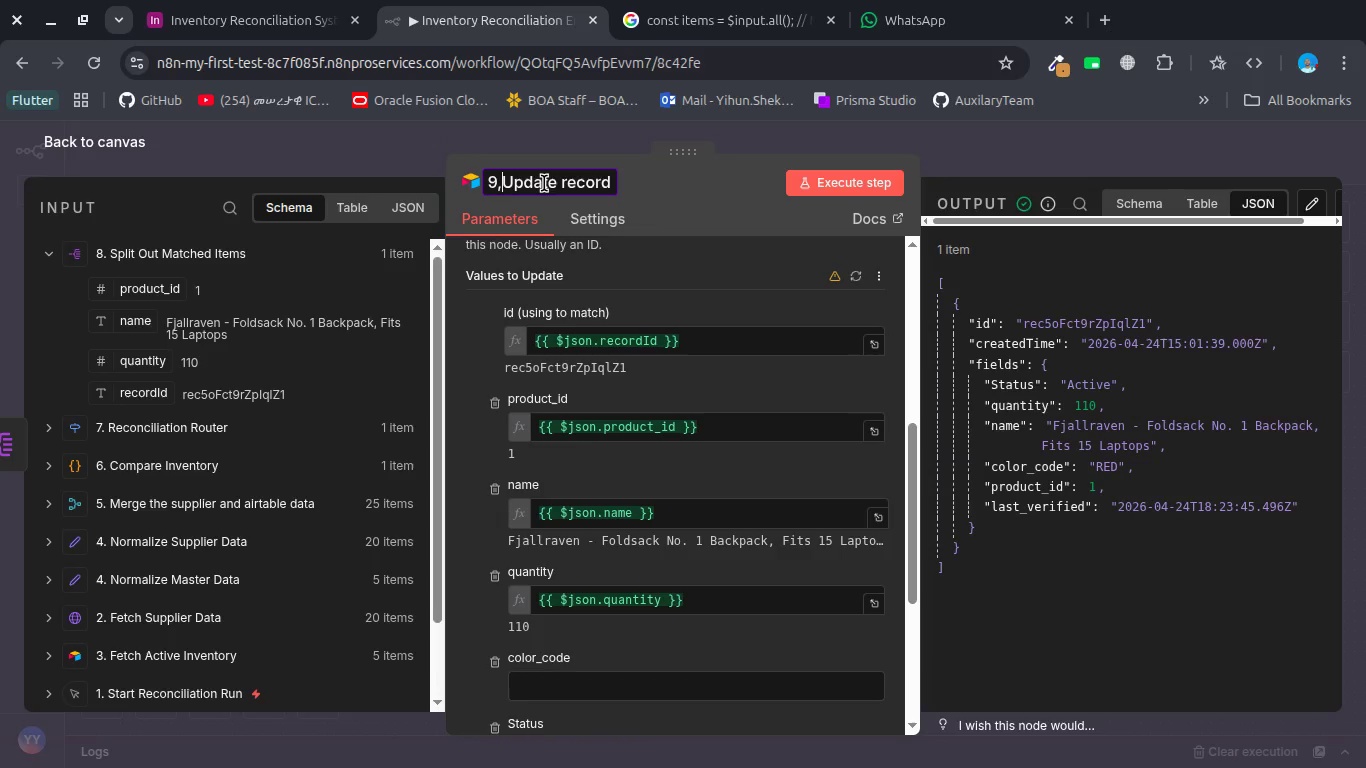 
key(Backspace)
 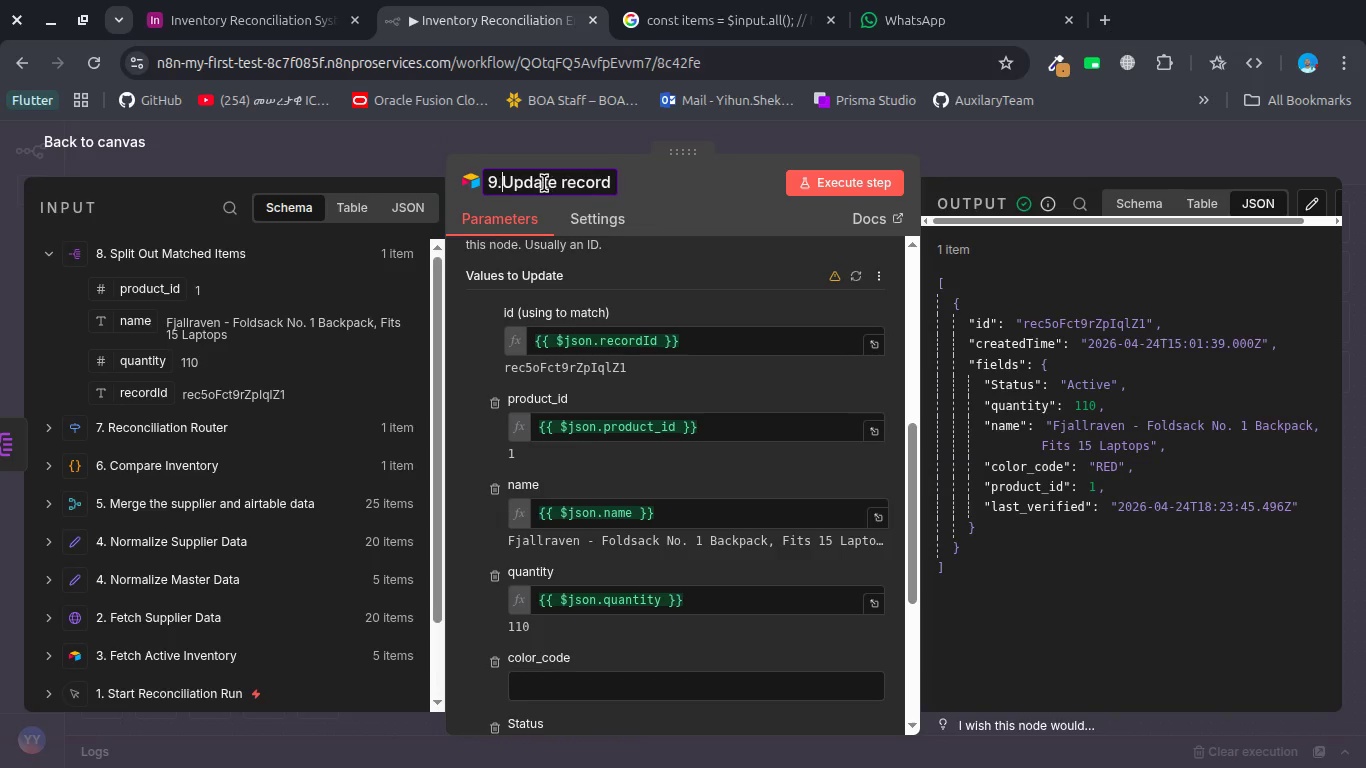 
key(Period)
 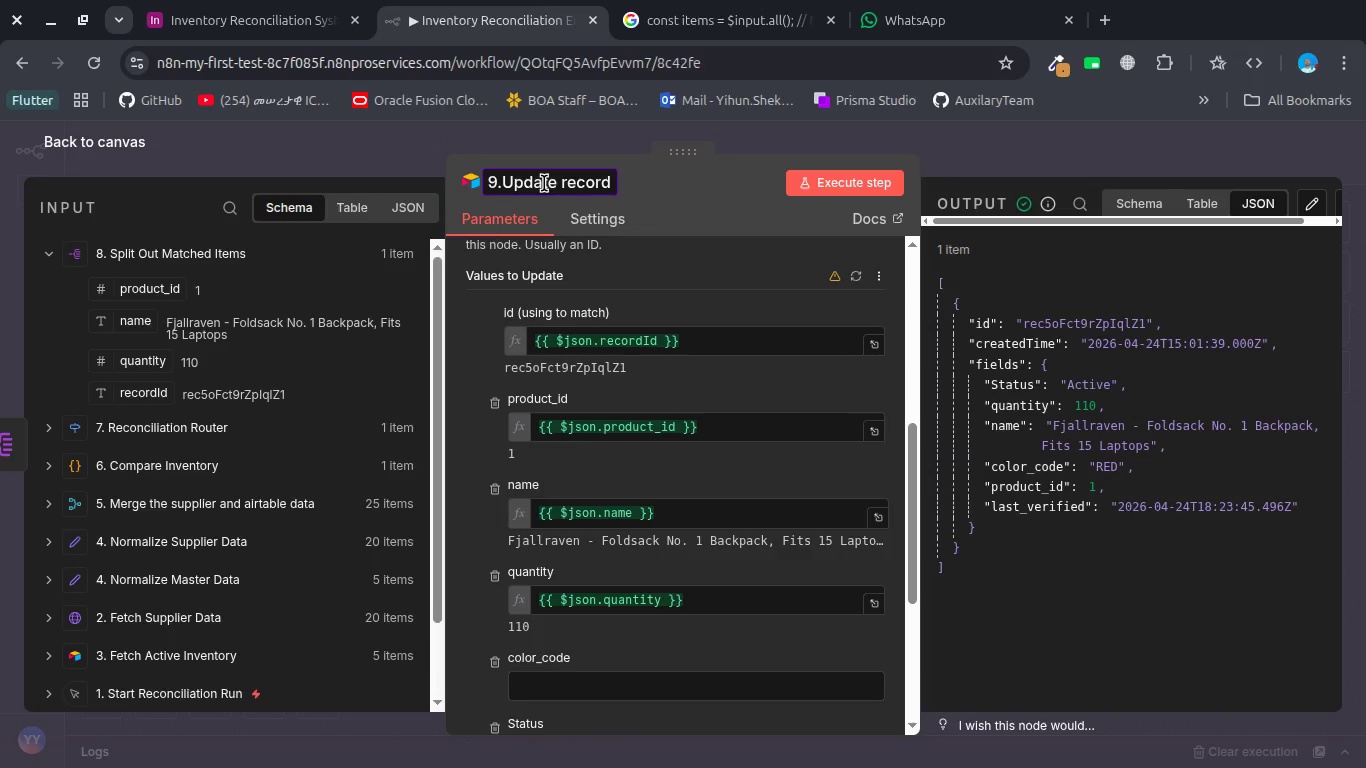 
key(Space)
 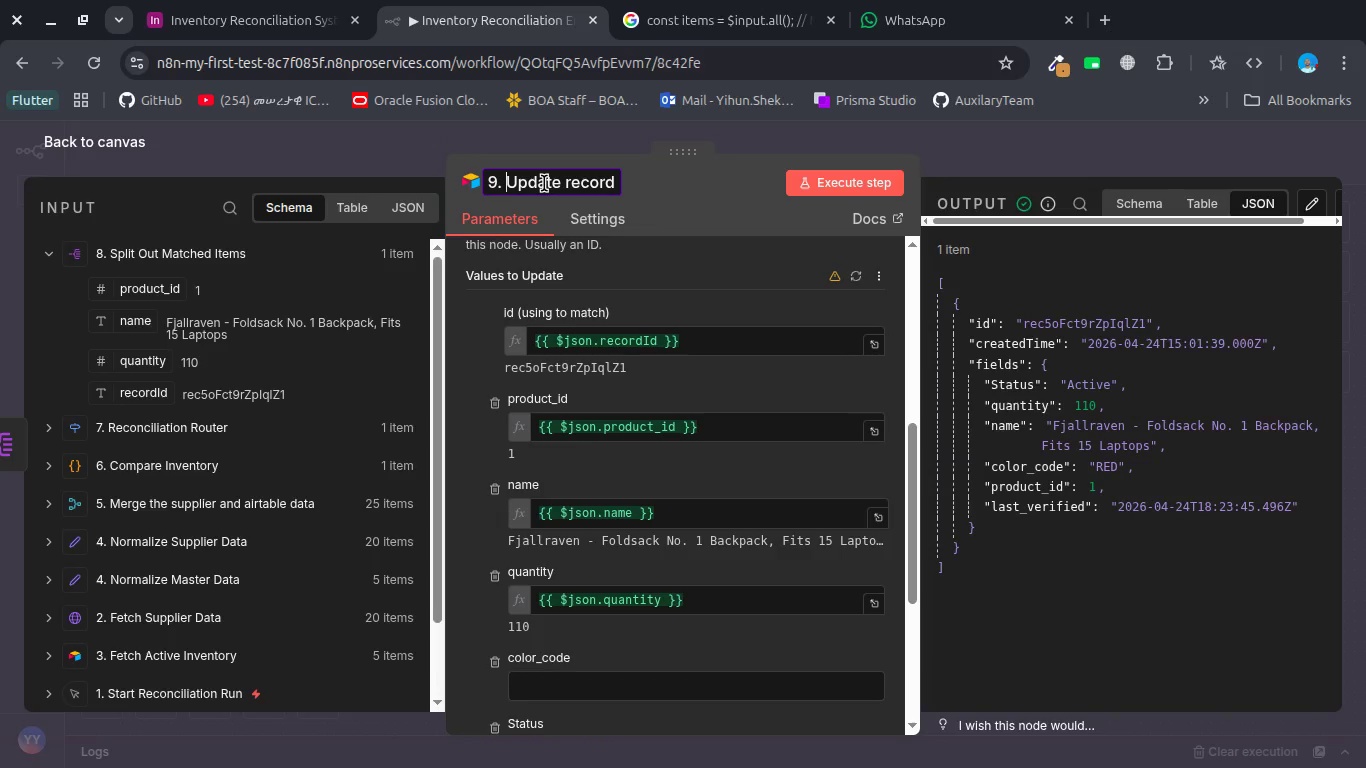 
key(ArrowLeft)
 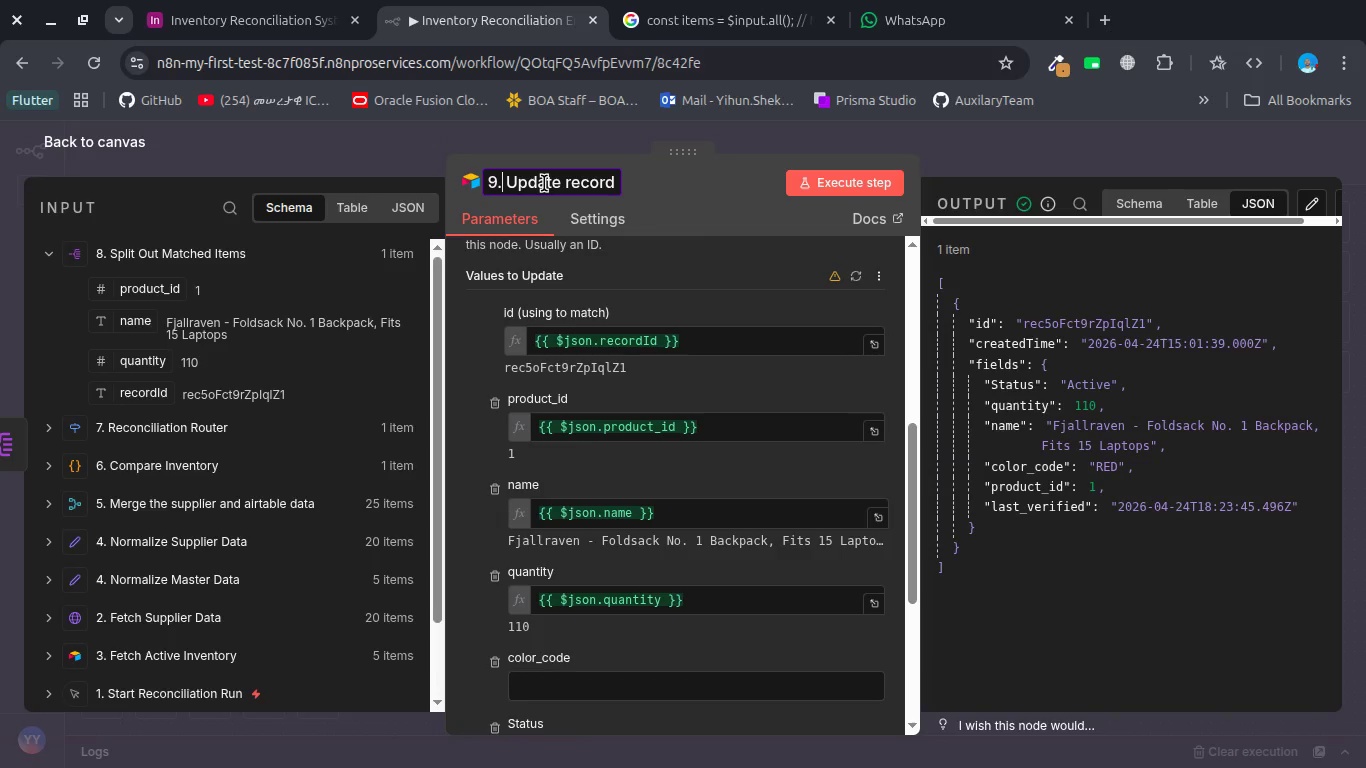 
key(ArrowLeft)
 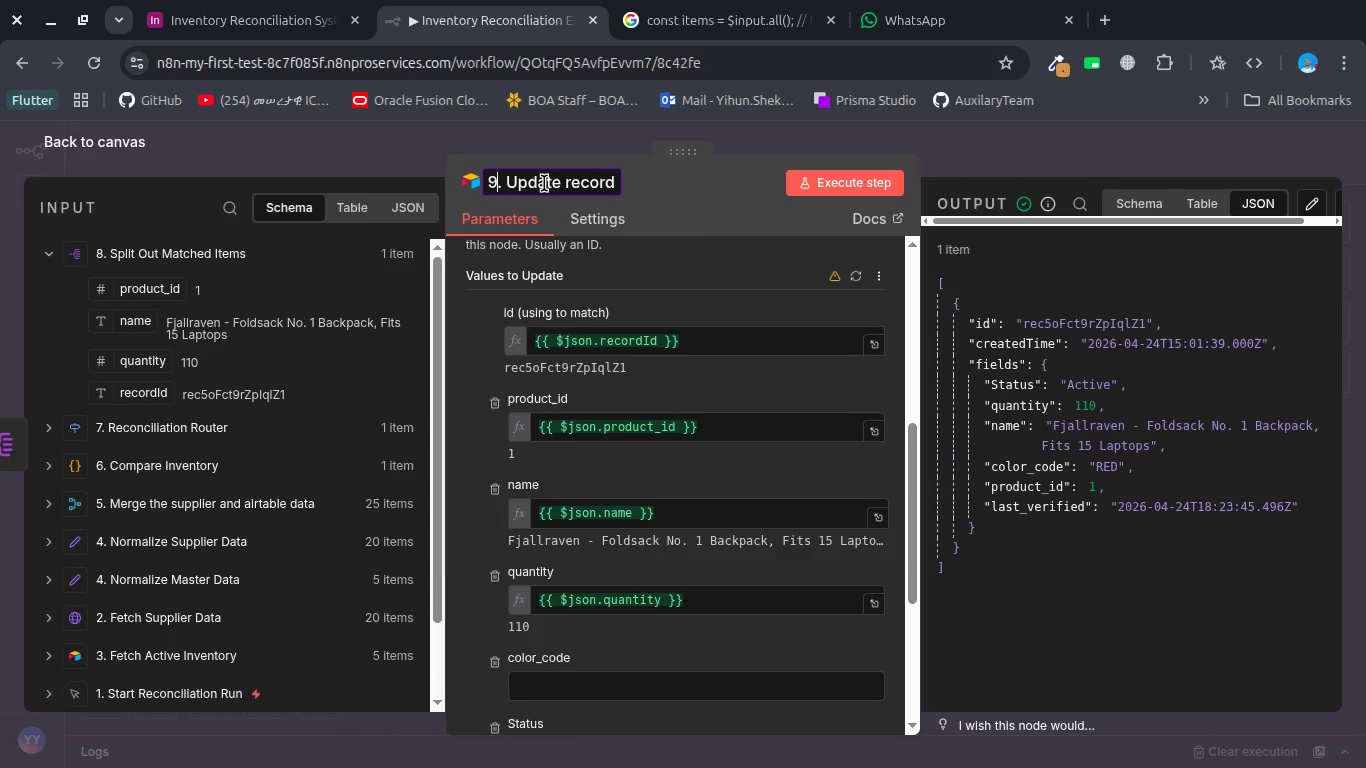 
key(Shift+B)
 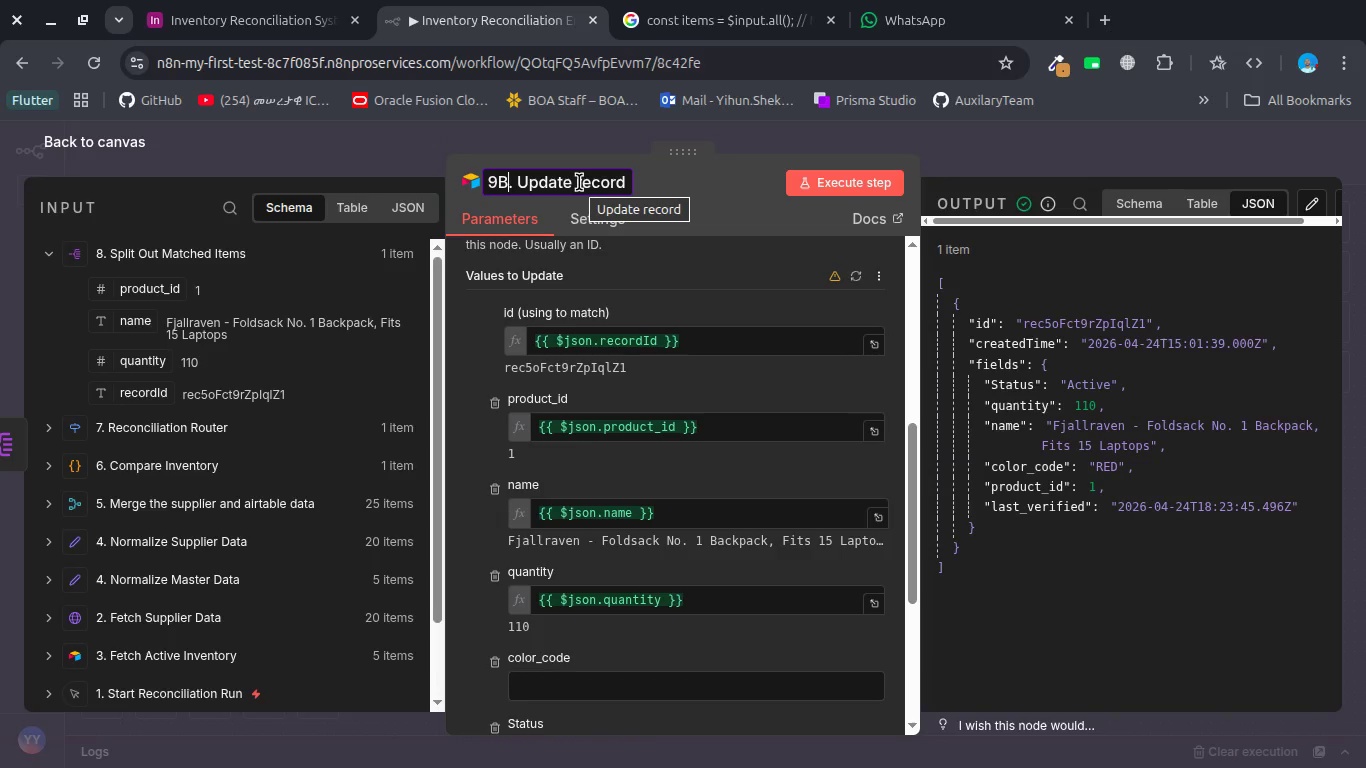 
wait(5.25)
 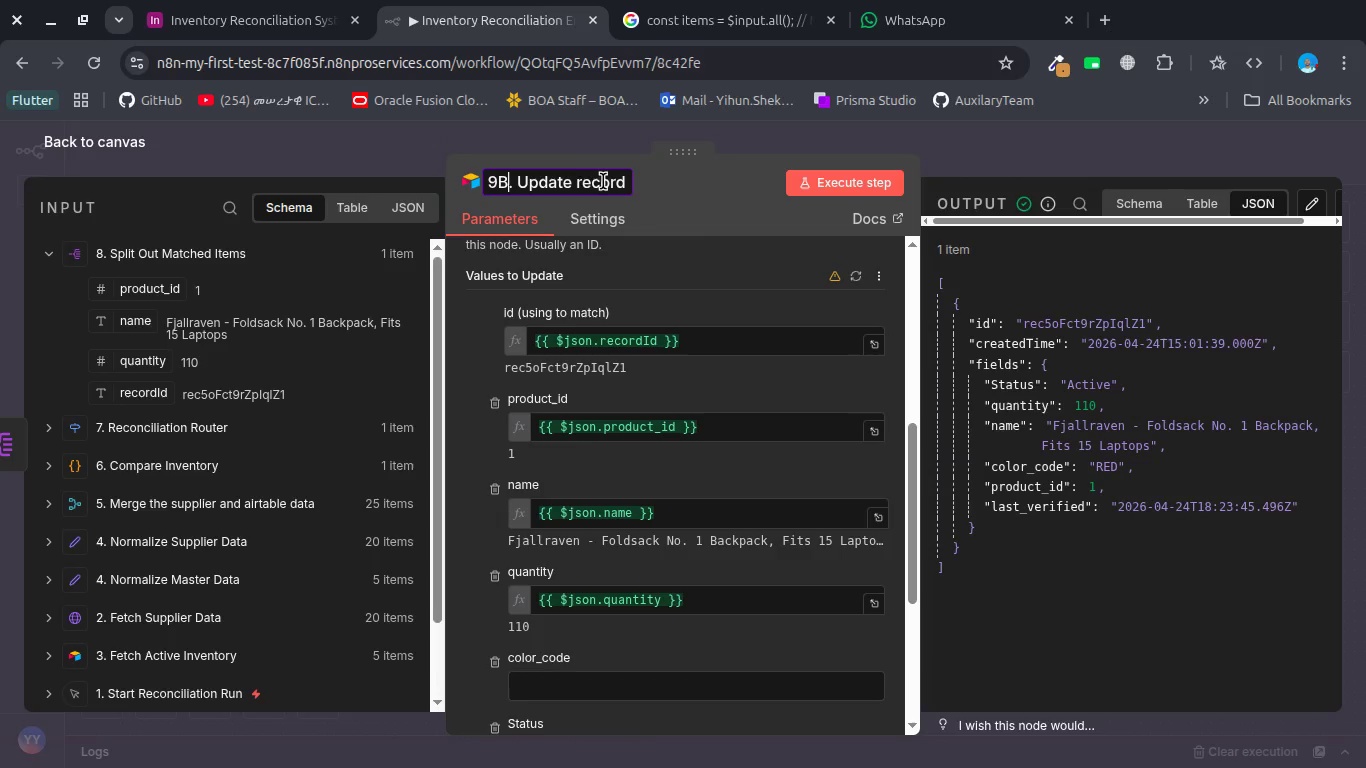 
double_click([584, 182])
 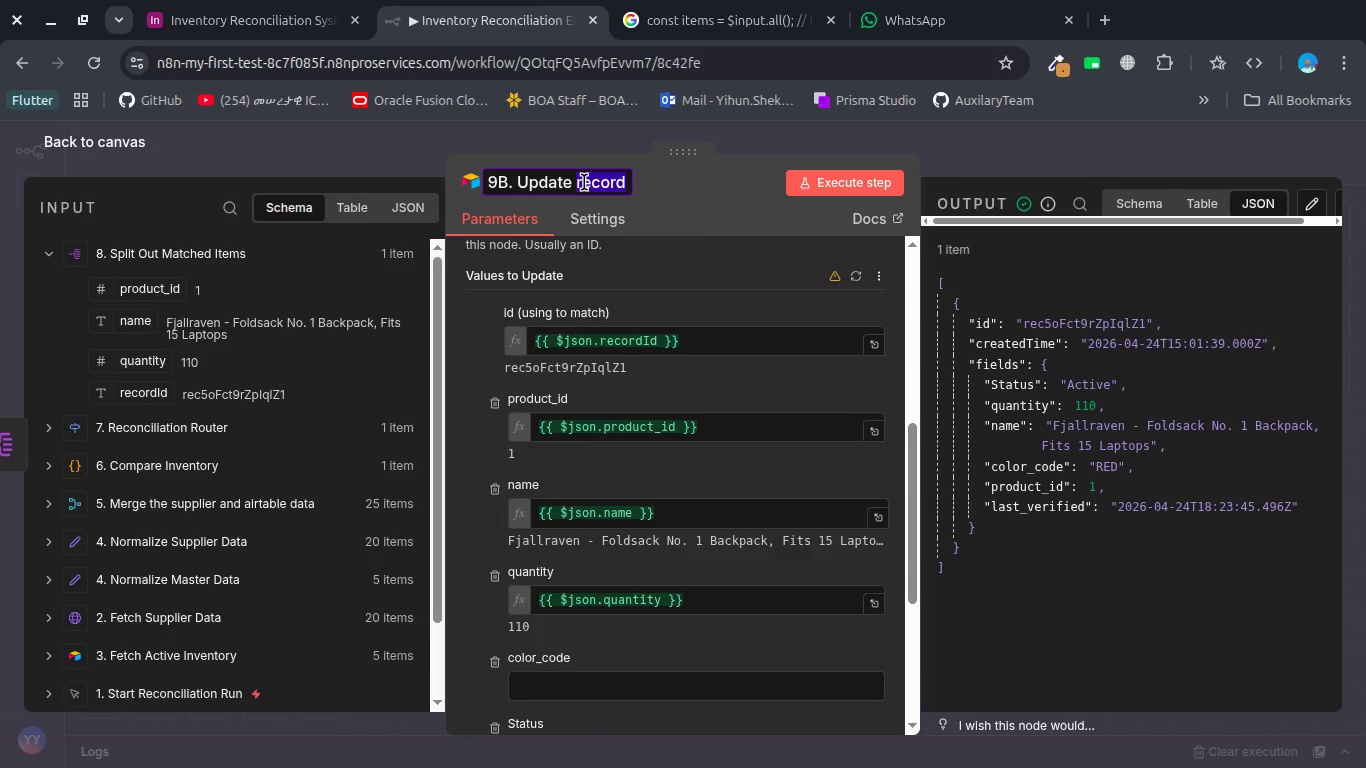 
type(Matched Items)
 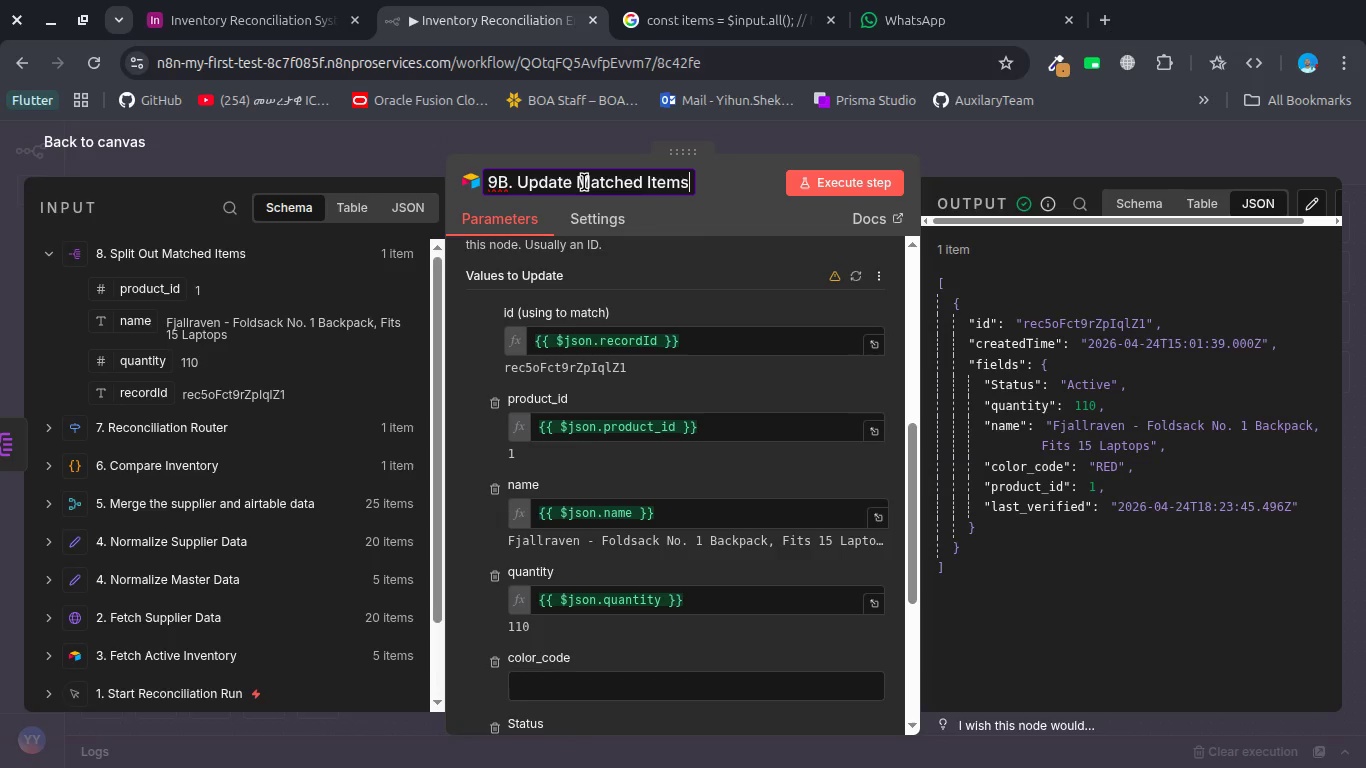 
key(Enter)
 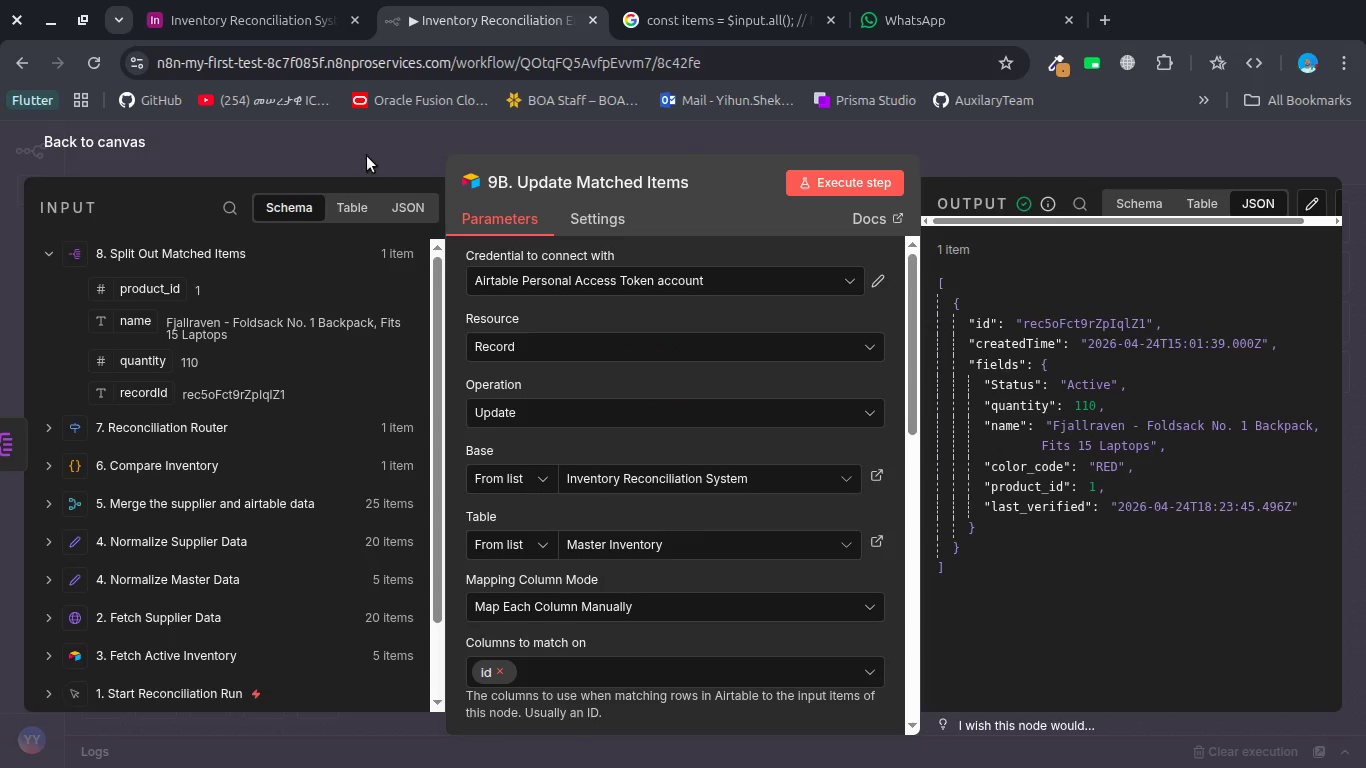 
left_click([369, 146])
 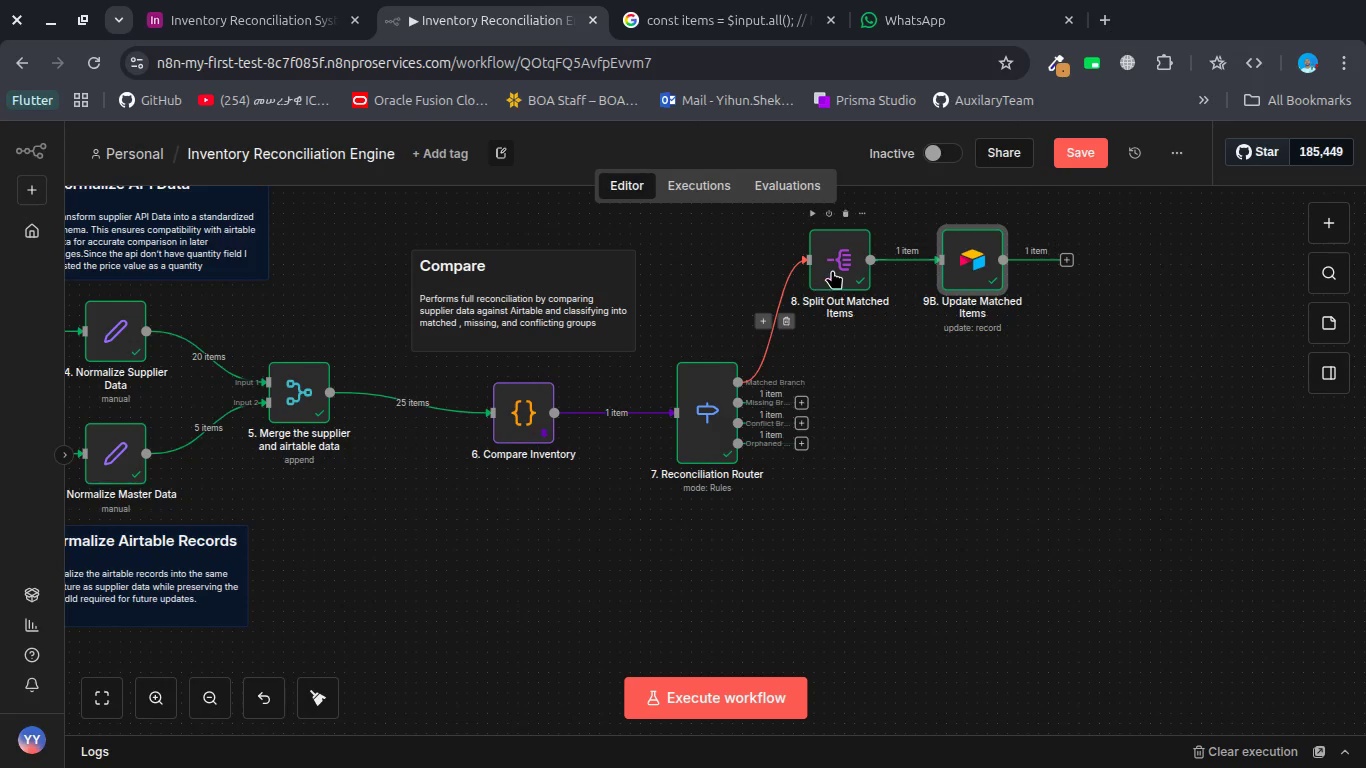 
double_click([832, 269])
 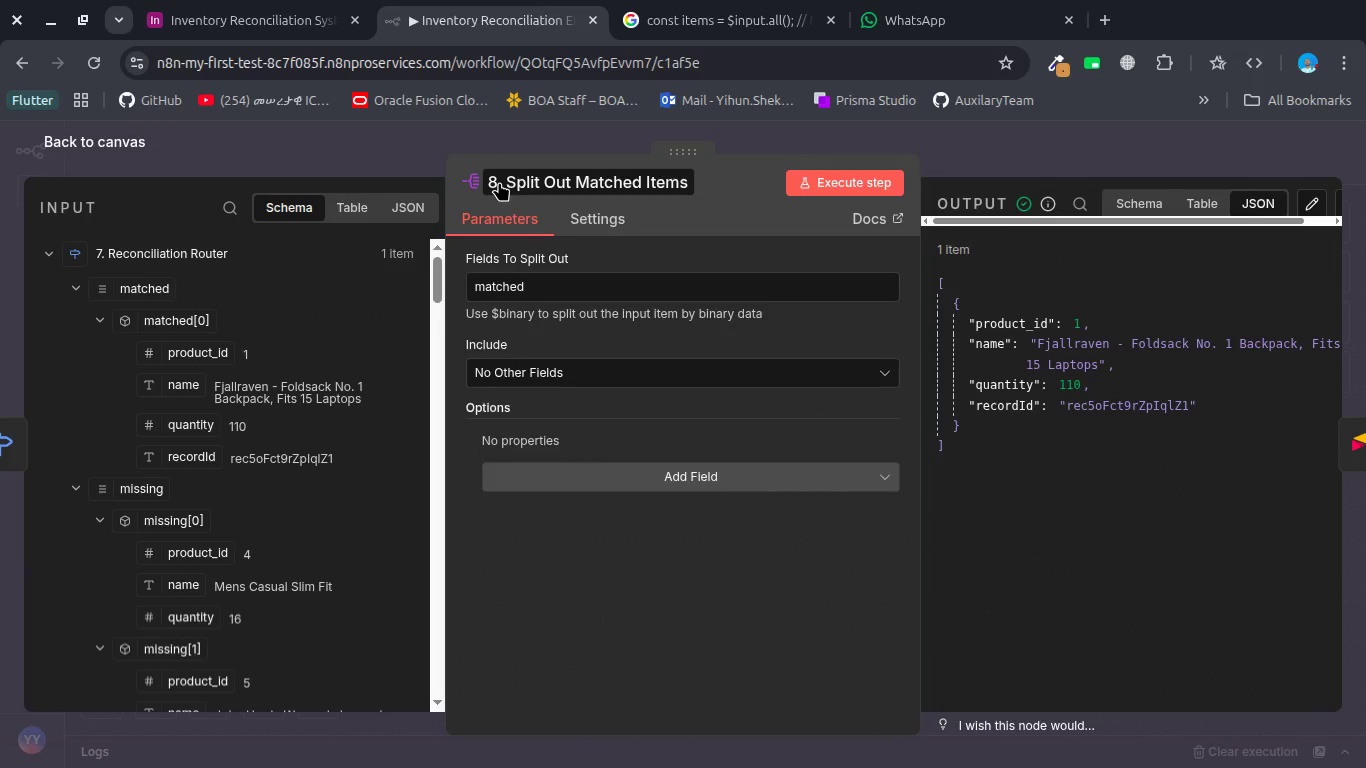 
double_click([499, 182])
 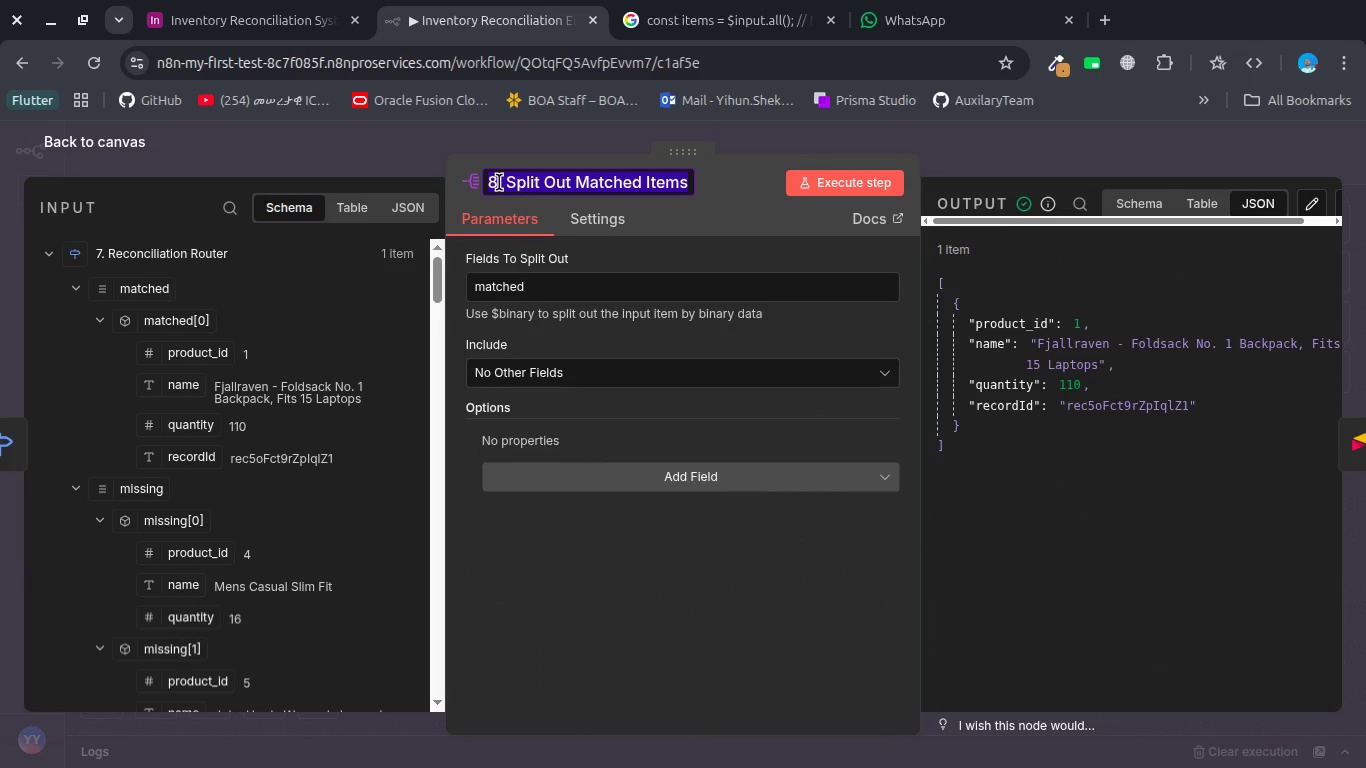 
left_click([499, 182])
 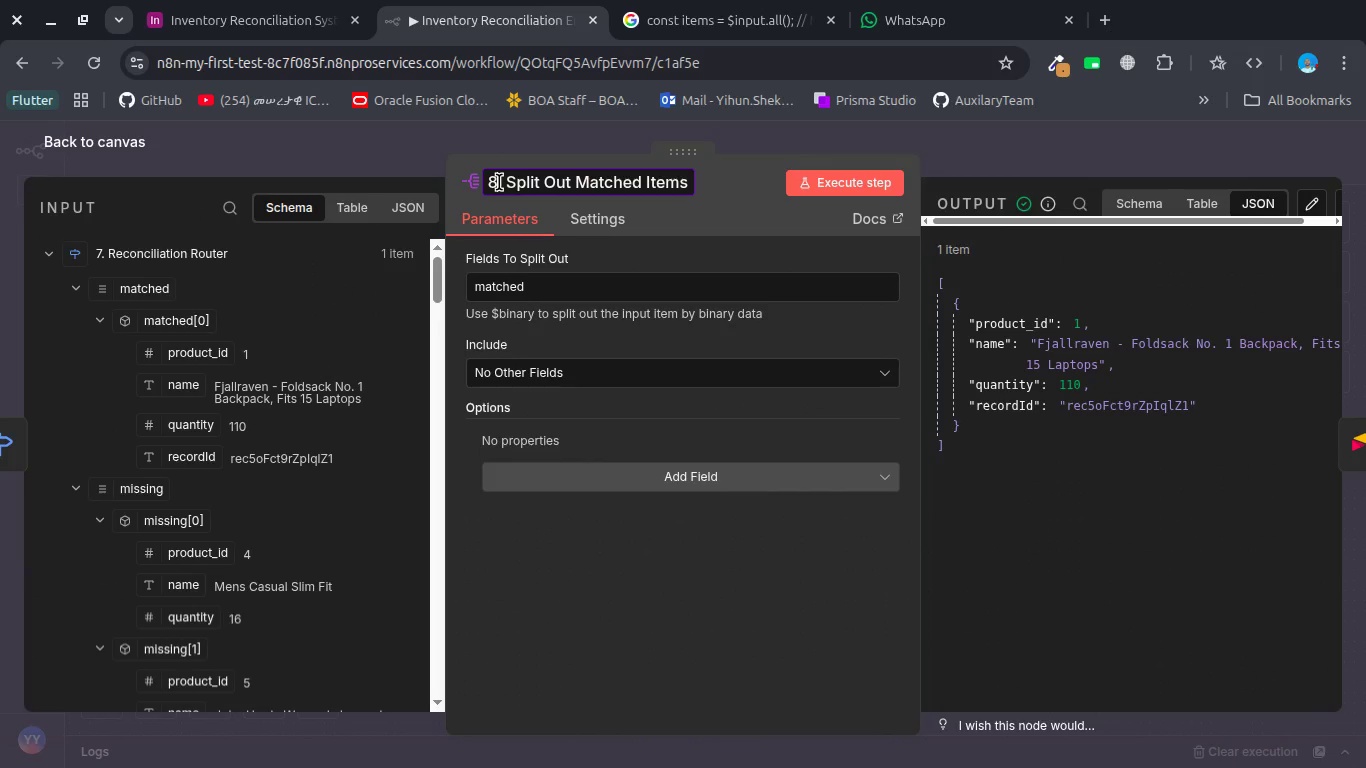 
key(Shift+A)
 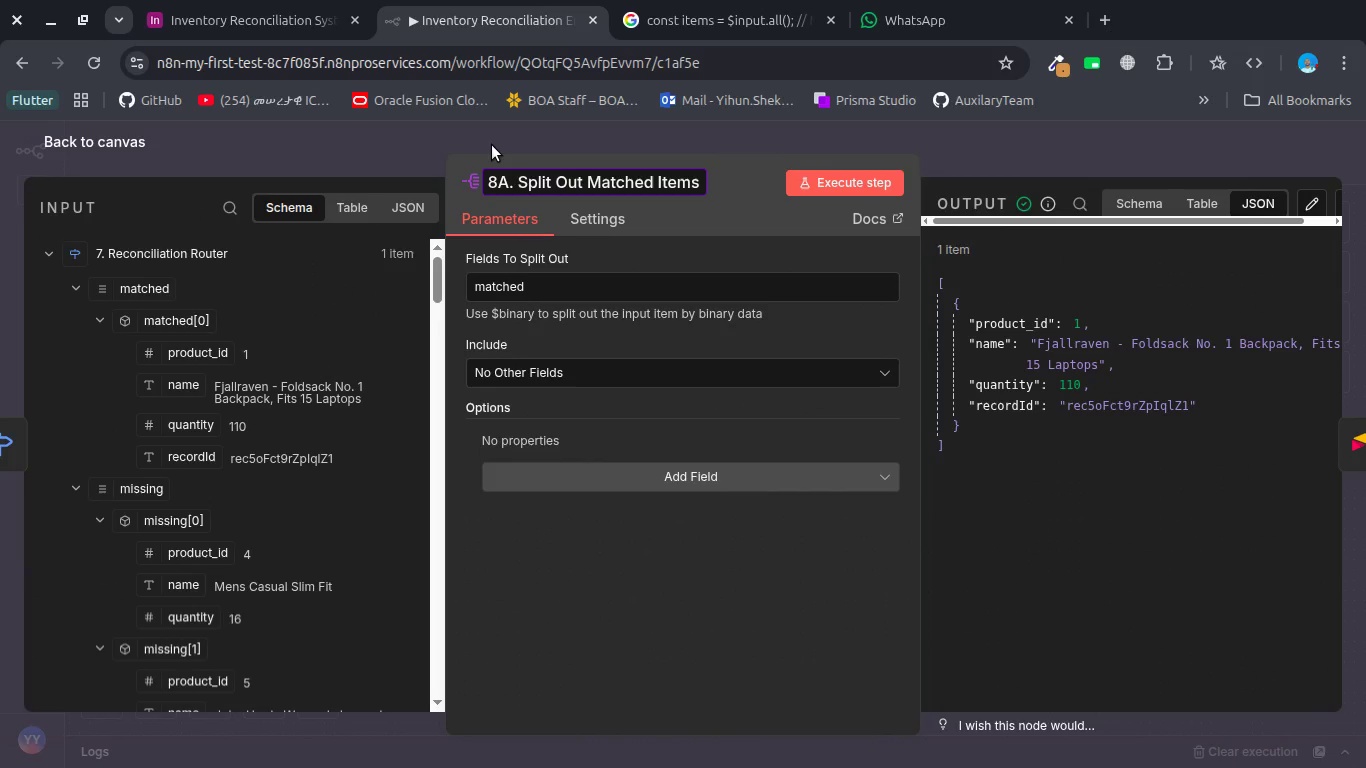 
double_click([492, 145])
 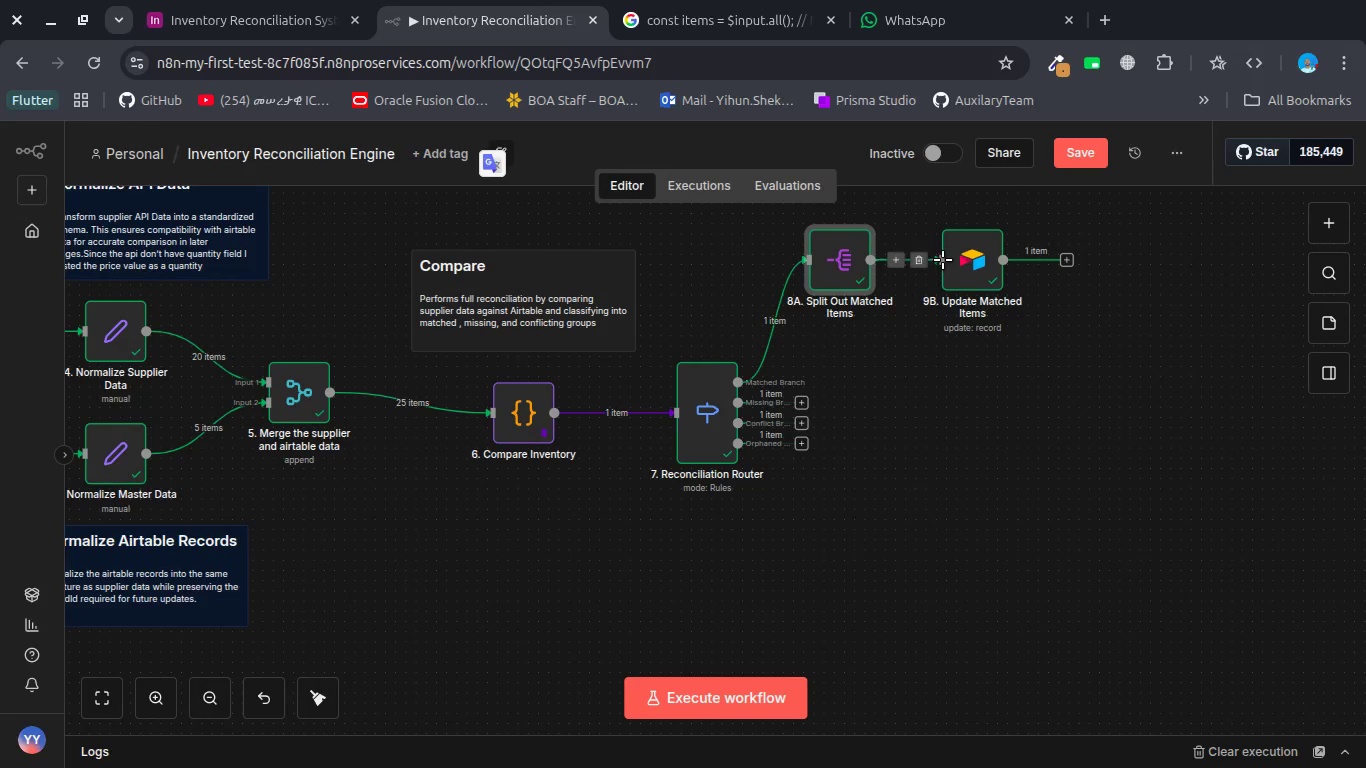 
double_click([944, 261])
 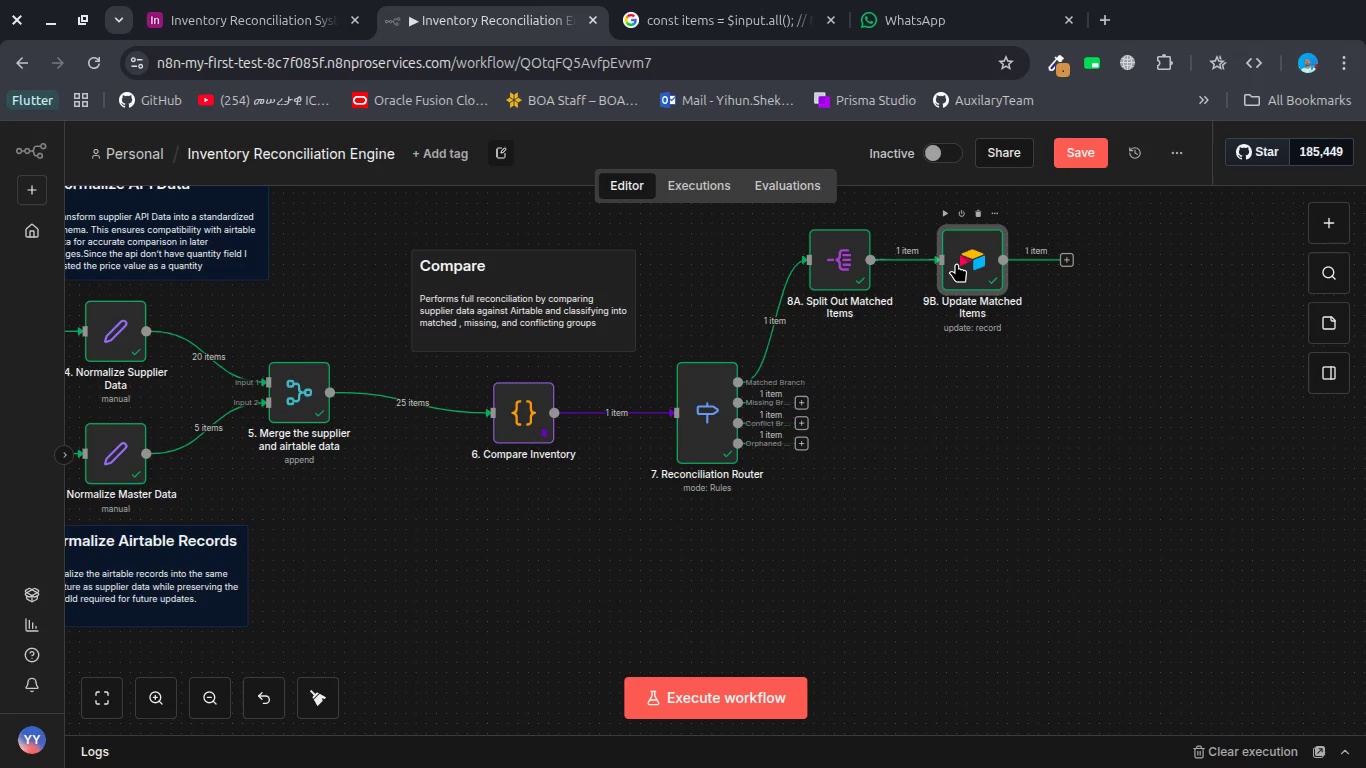 
double_click([956, 263])
 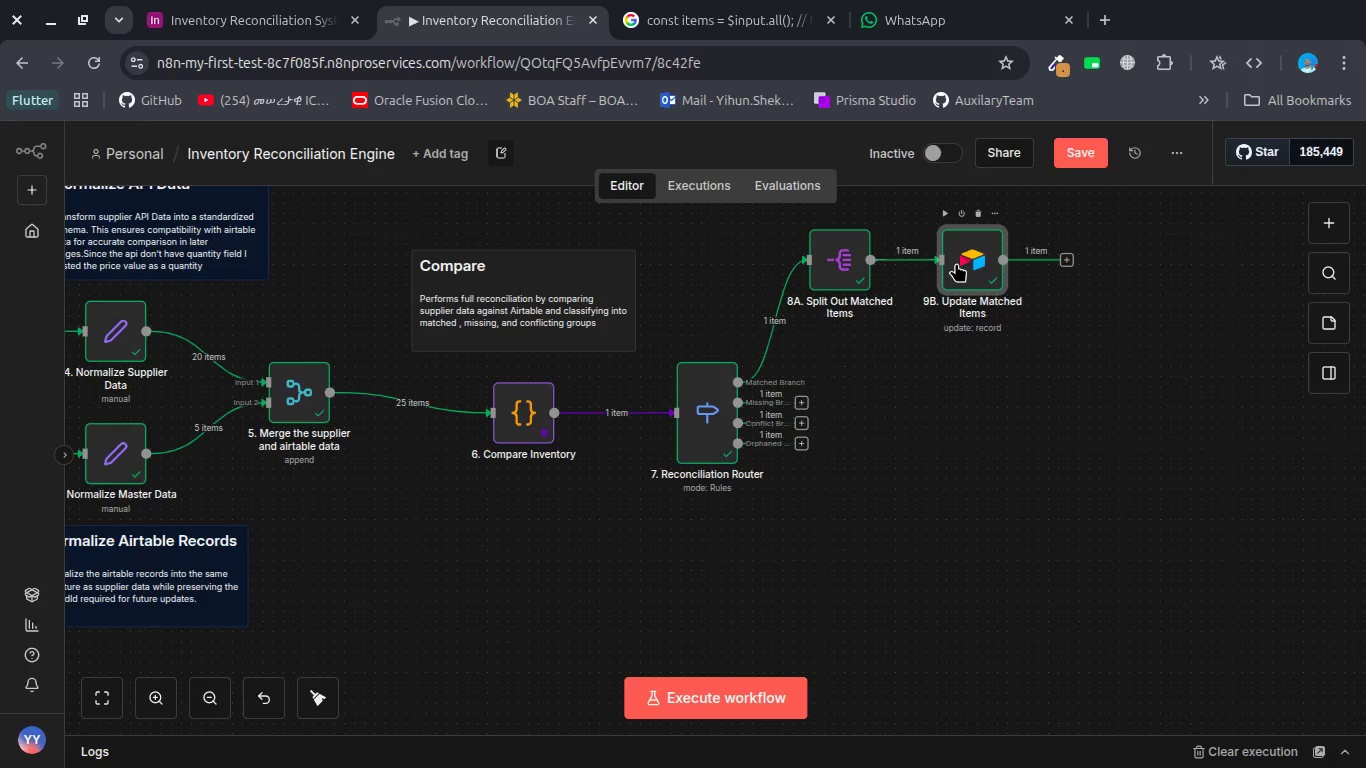 
left_click([956, 263])
 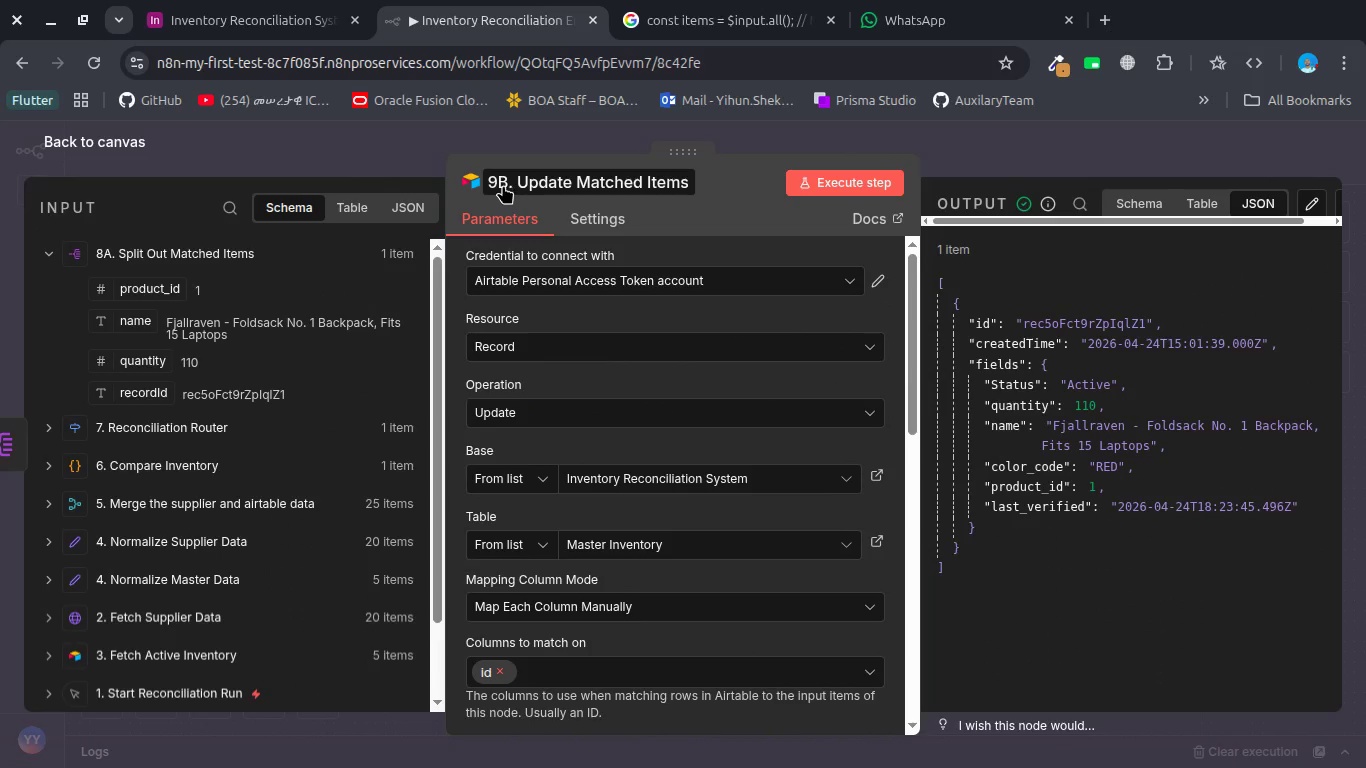 
left_click([501, 185])
 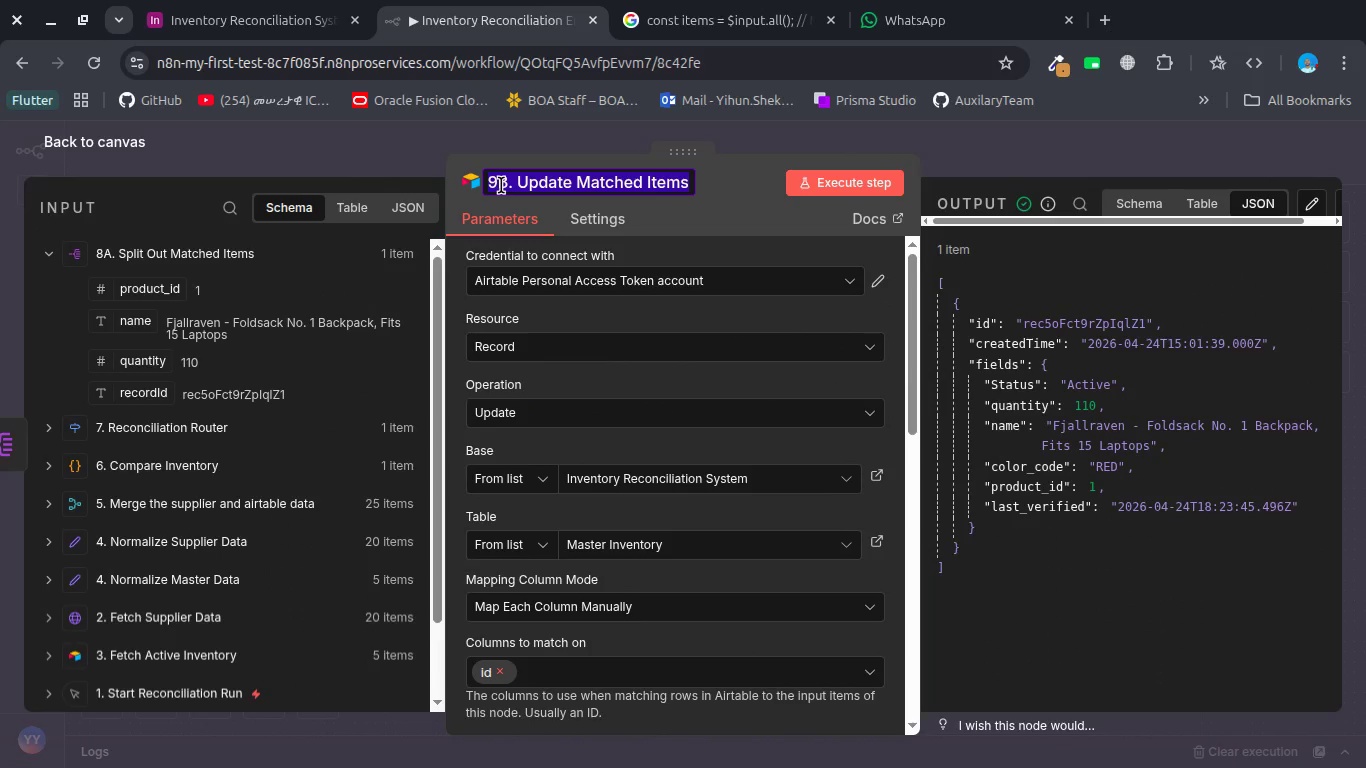 
key(ArrowRight)
 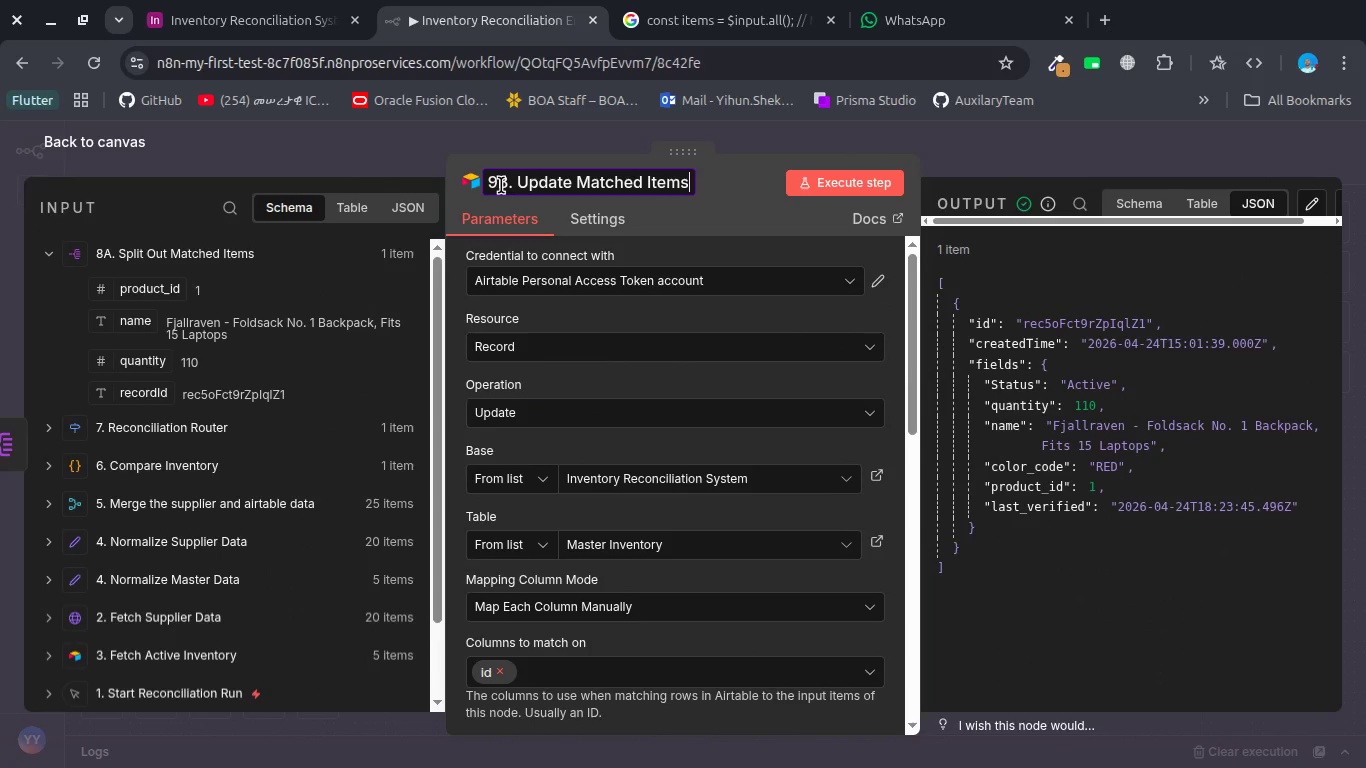 
key(ArrowLeft)
 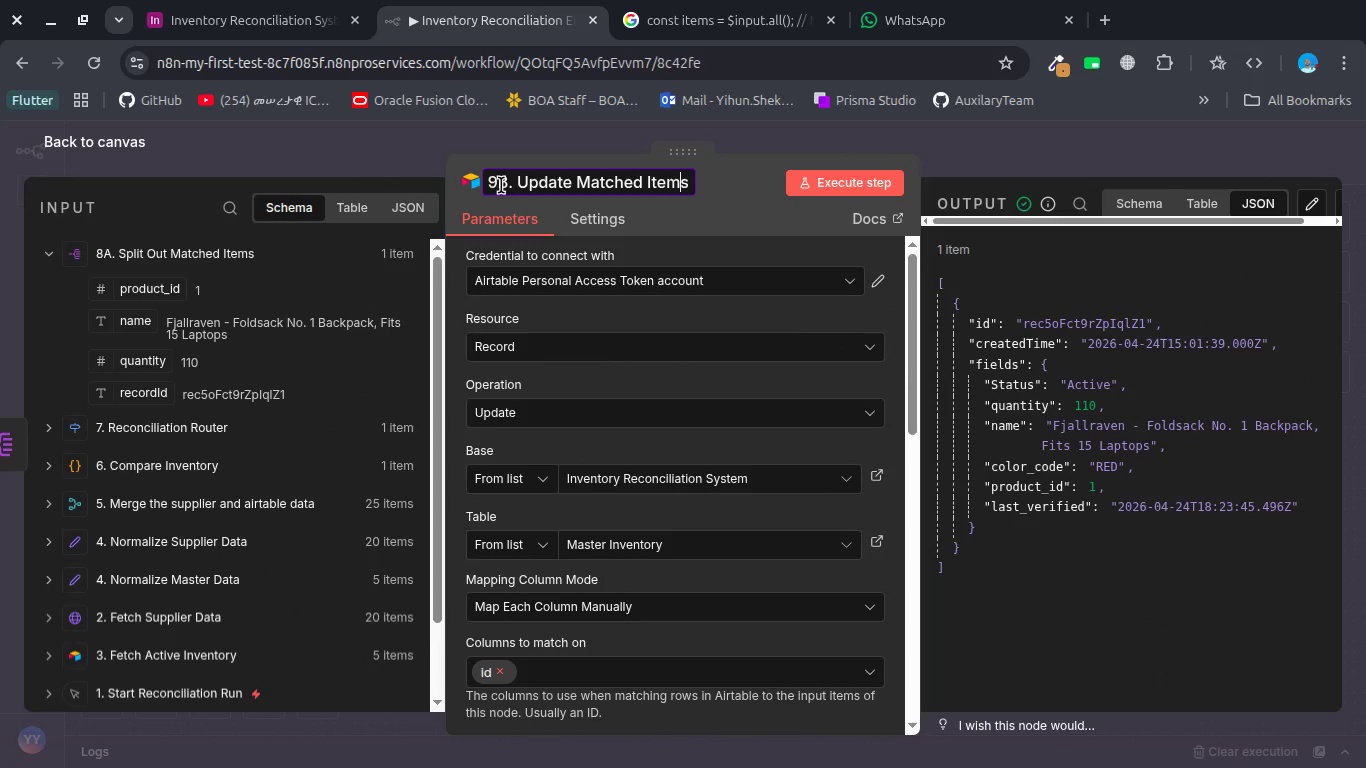 
hold_key(key=ArrowLeft, duration=1.11)
 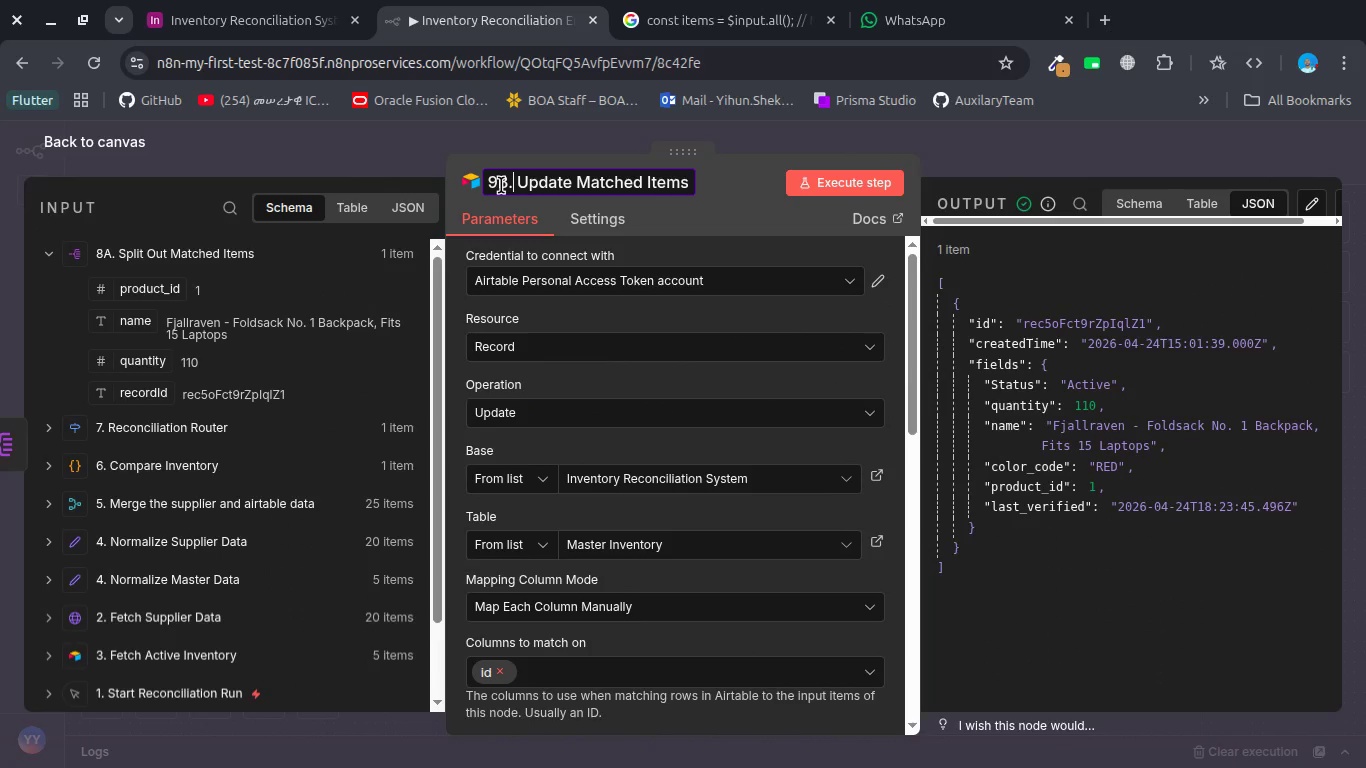 
key(ArrowLeft)
 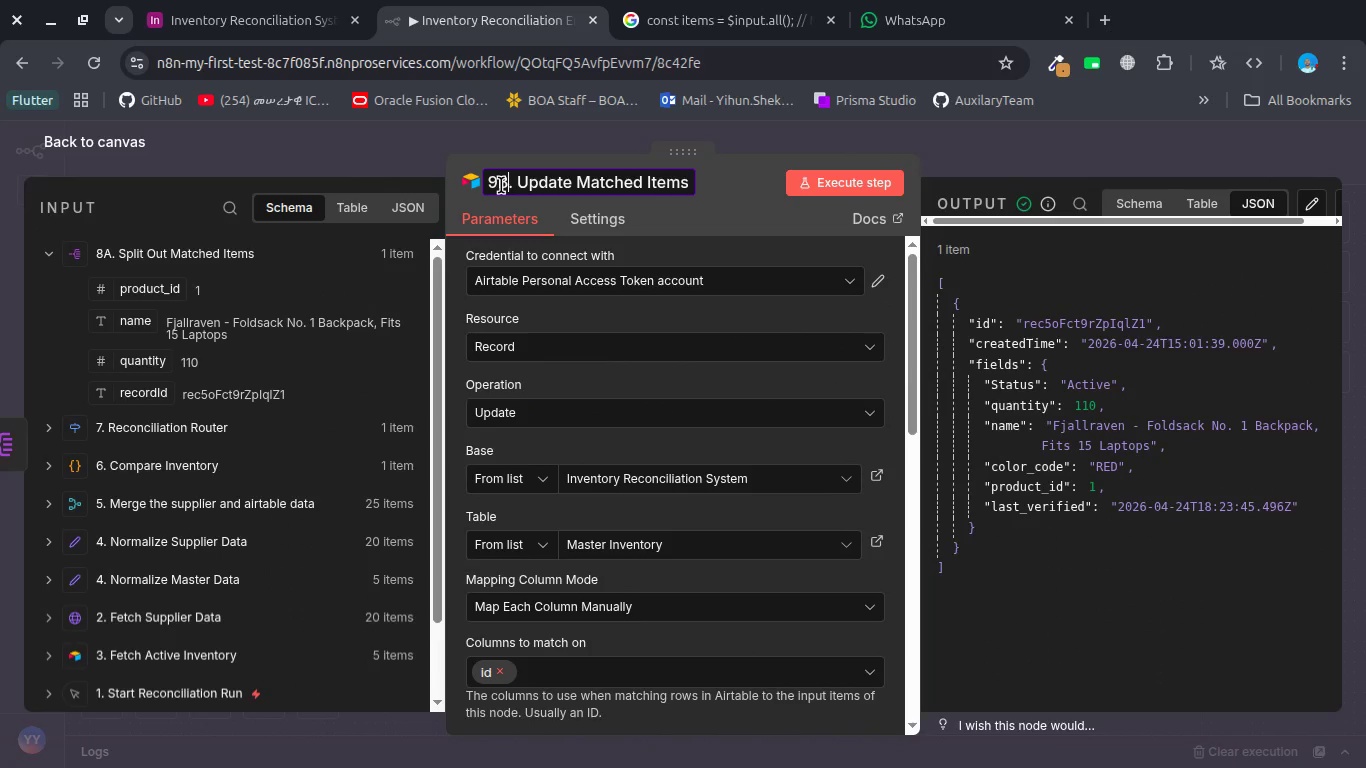 
key(Backspace)
 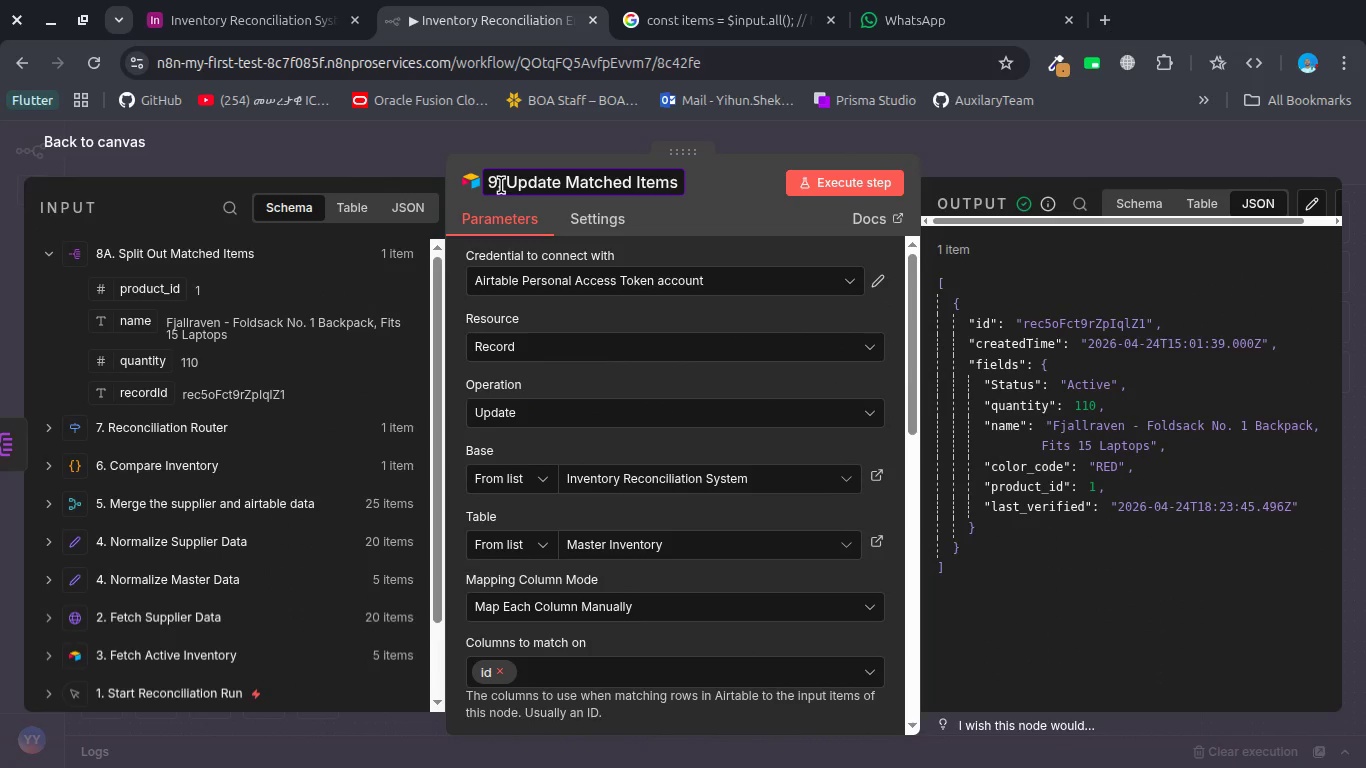 
key(Shift+A)
 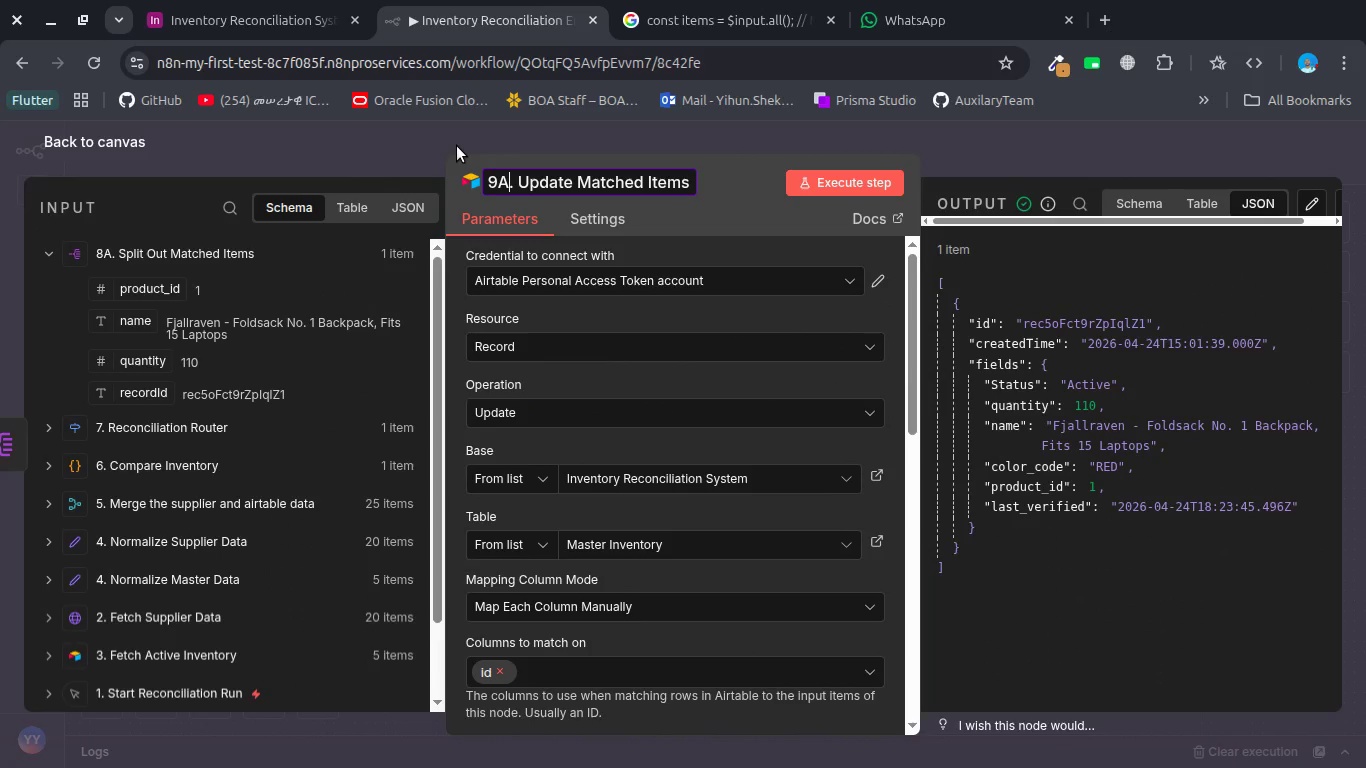 
key(Enter)
 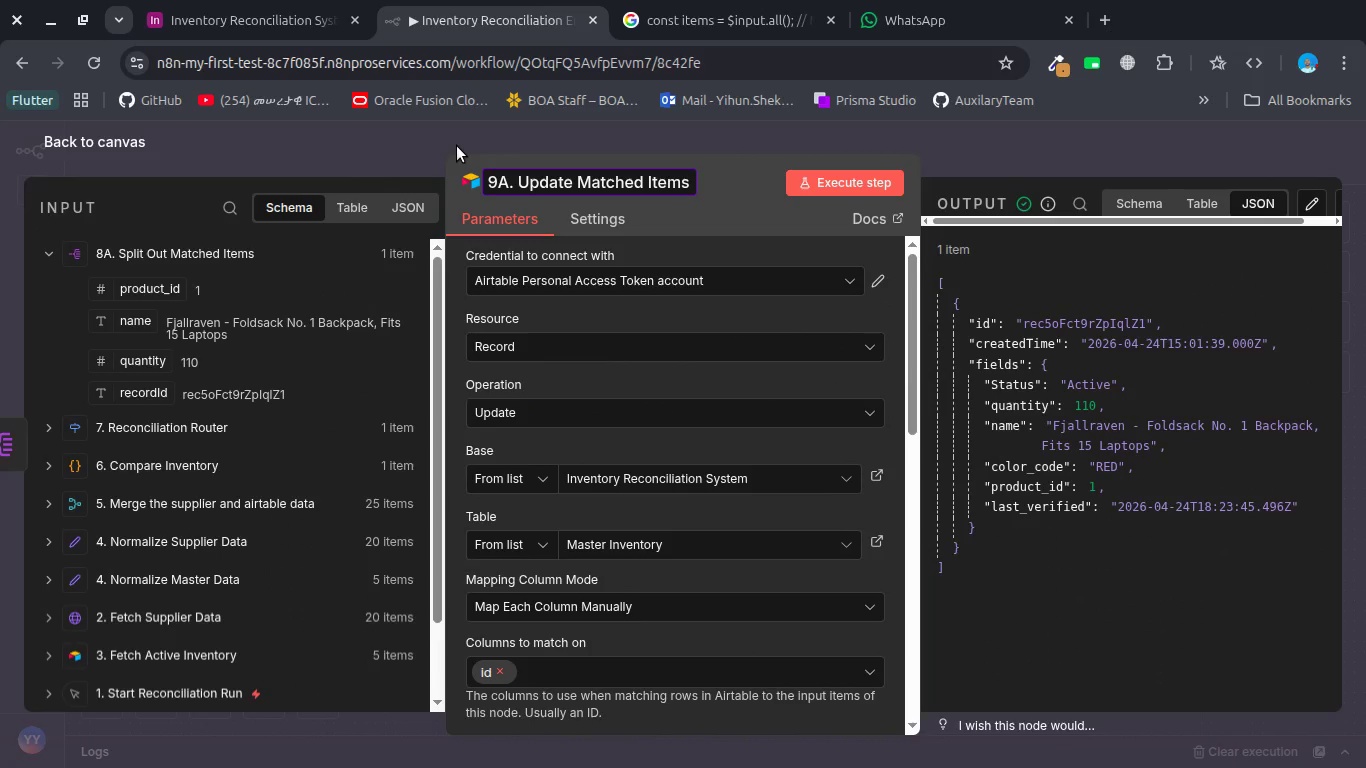 
left_click([457, 146])
 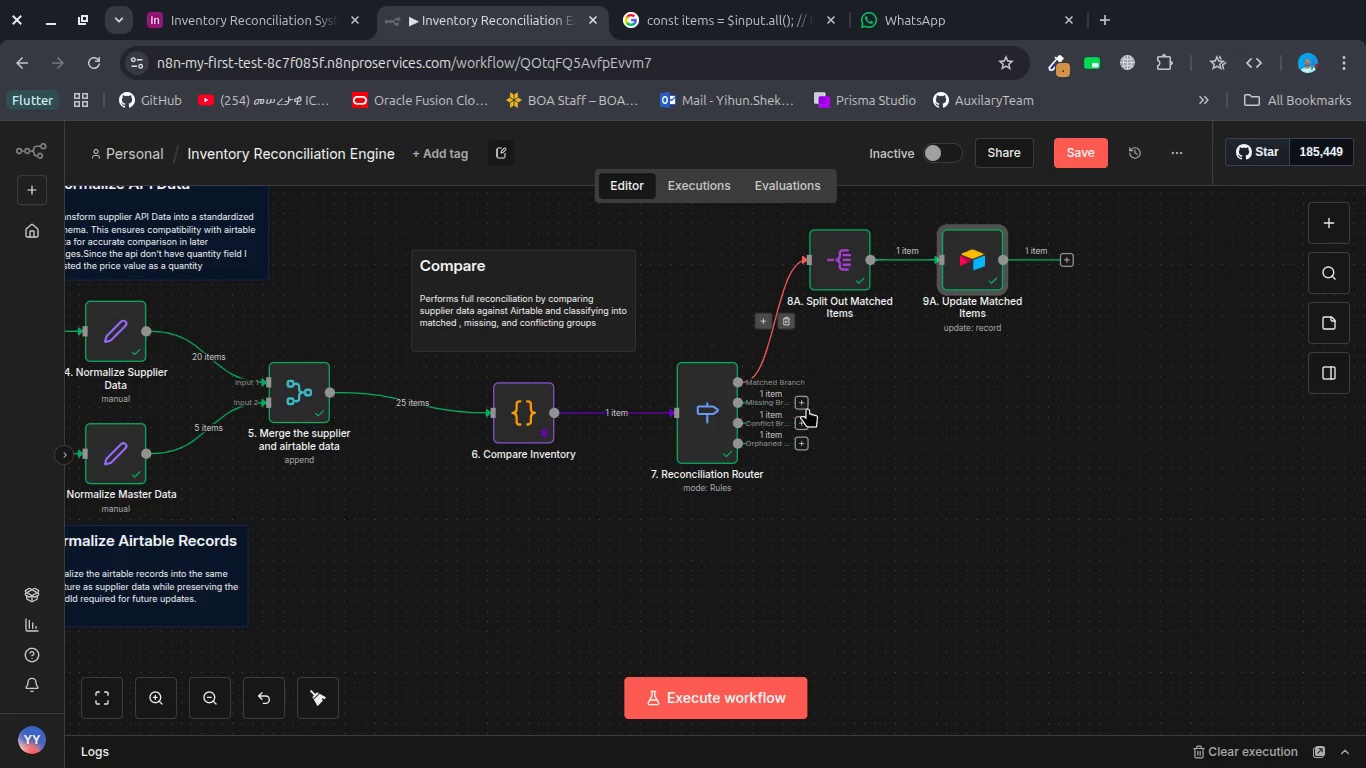 
left_click([803, 408])
 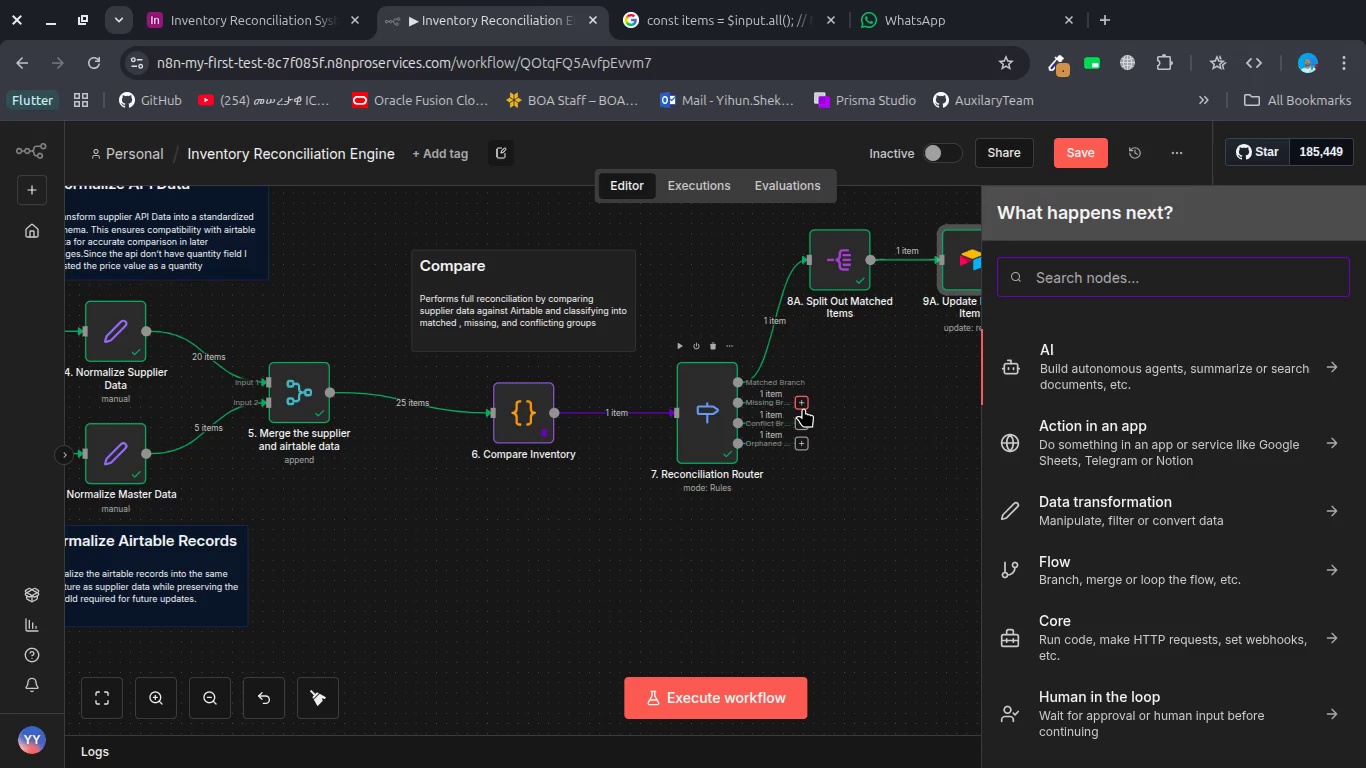 
type(spl)
 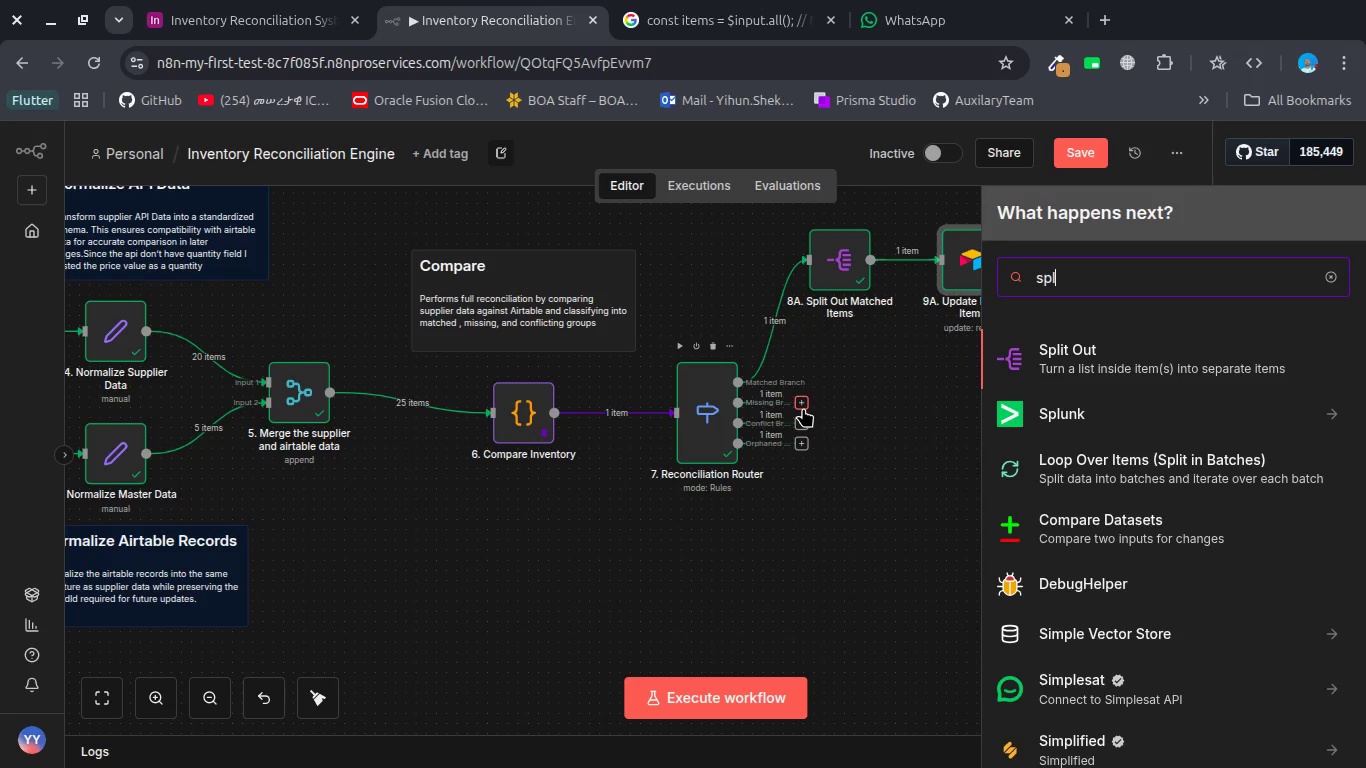 
key(Enter)
 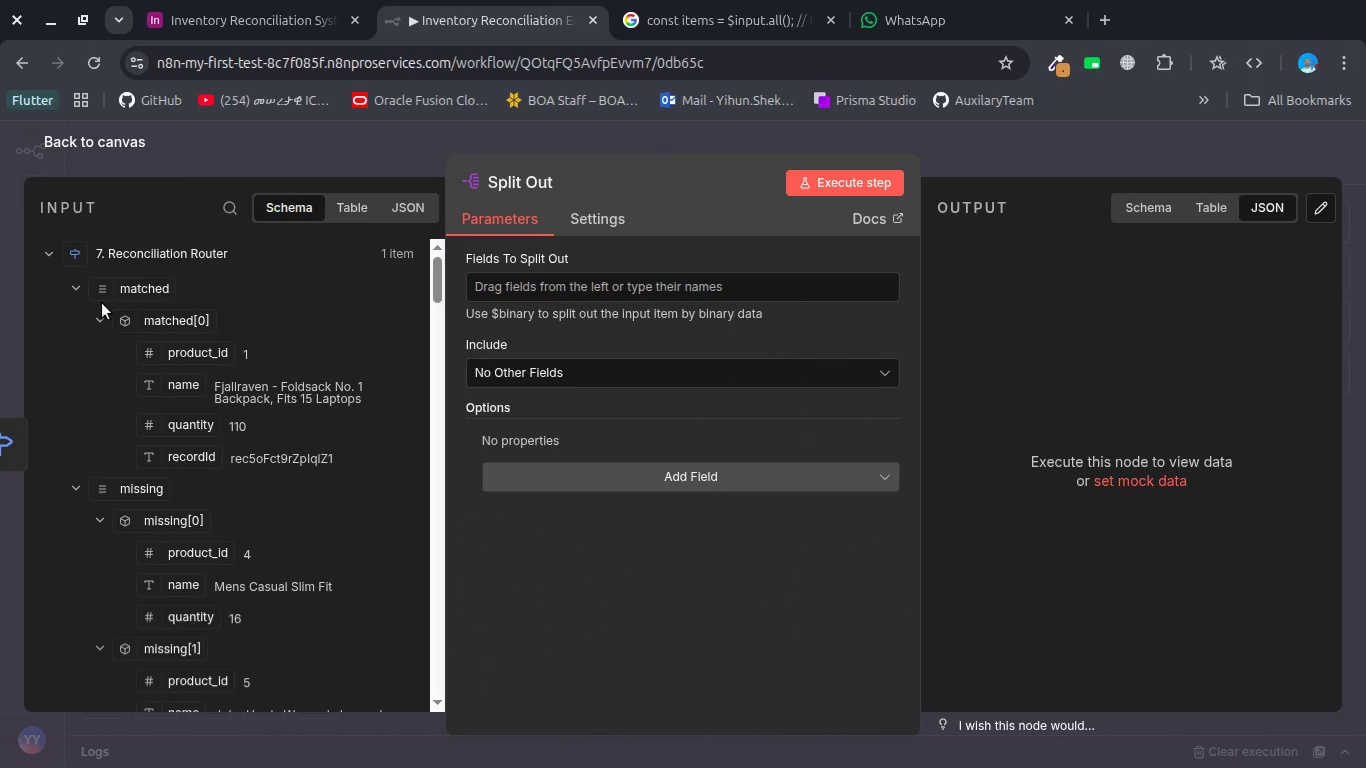 
left_click([77, 293])
 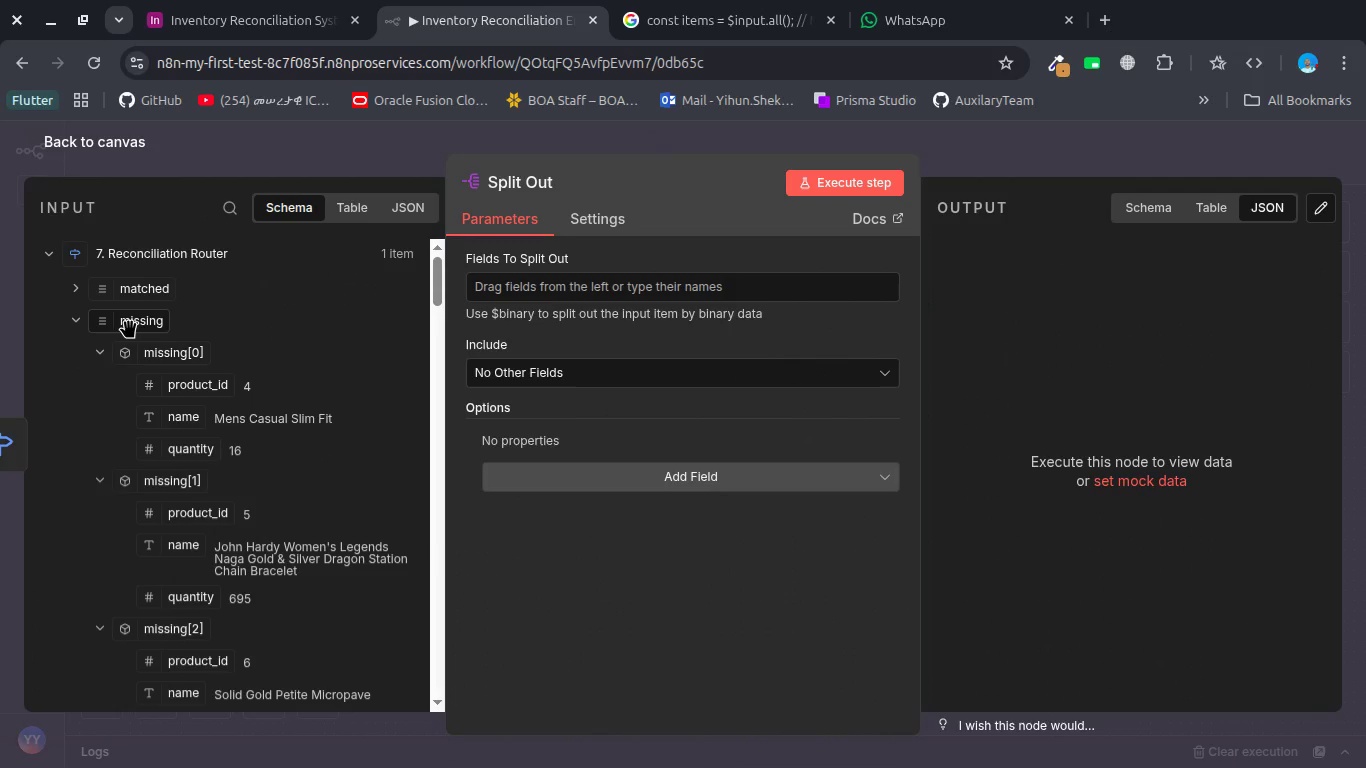 
left_click_drag(start_coordinate=[129, 320], to_coordinate=[482, 290])
 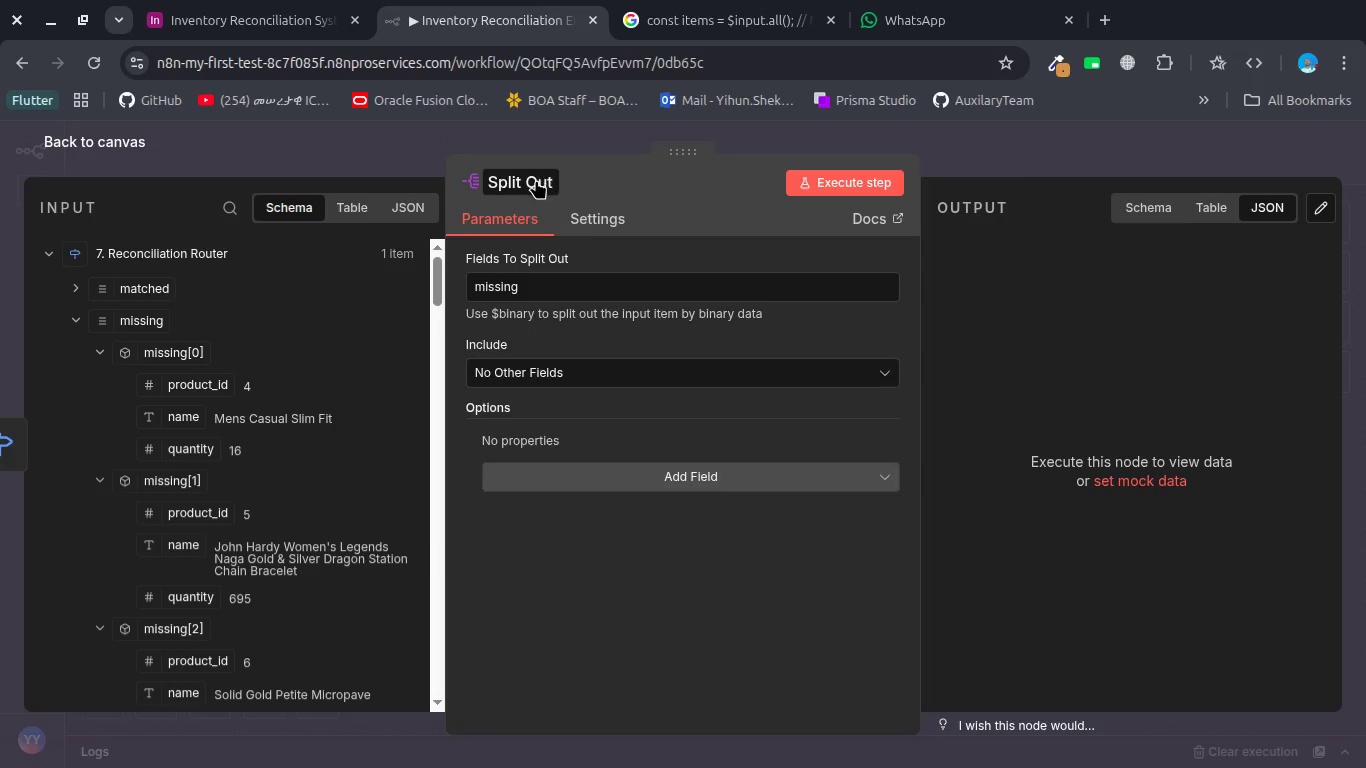 
left_click([536, 182])
 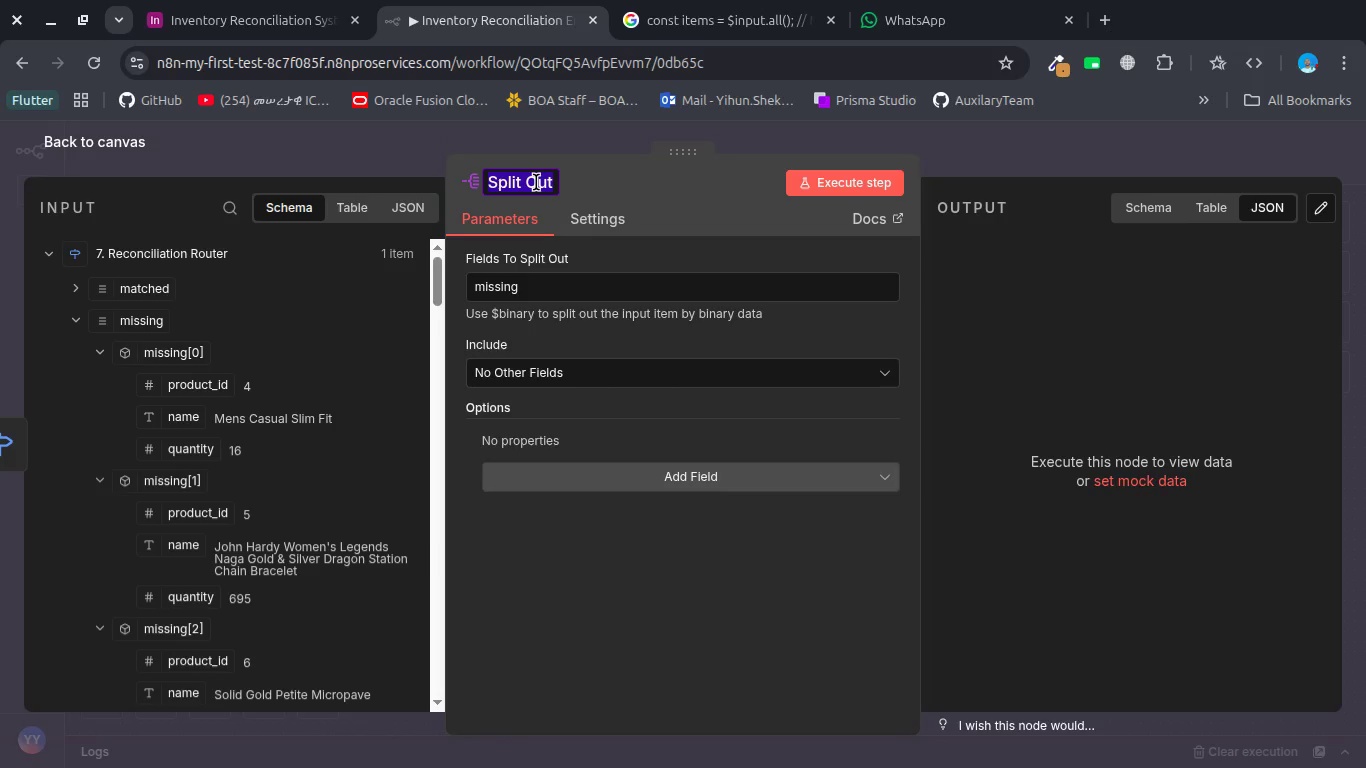 
type(8B, )
key(Backspace)
key(Backspace)
type(. Splic)
key(Backspace)
type(t <Mis)
key(Backspace)
key(Backspace)
key(Backspace)
key(Backspace)
key(Backspace)
type( Missing Item)
 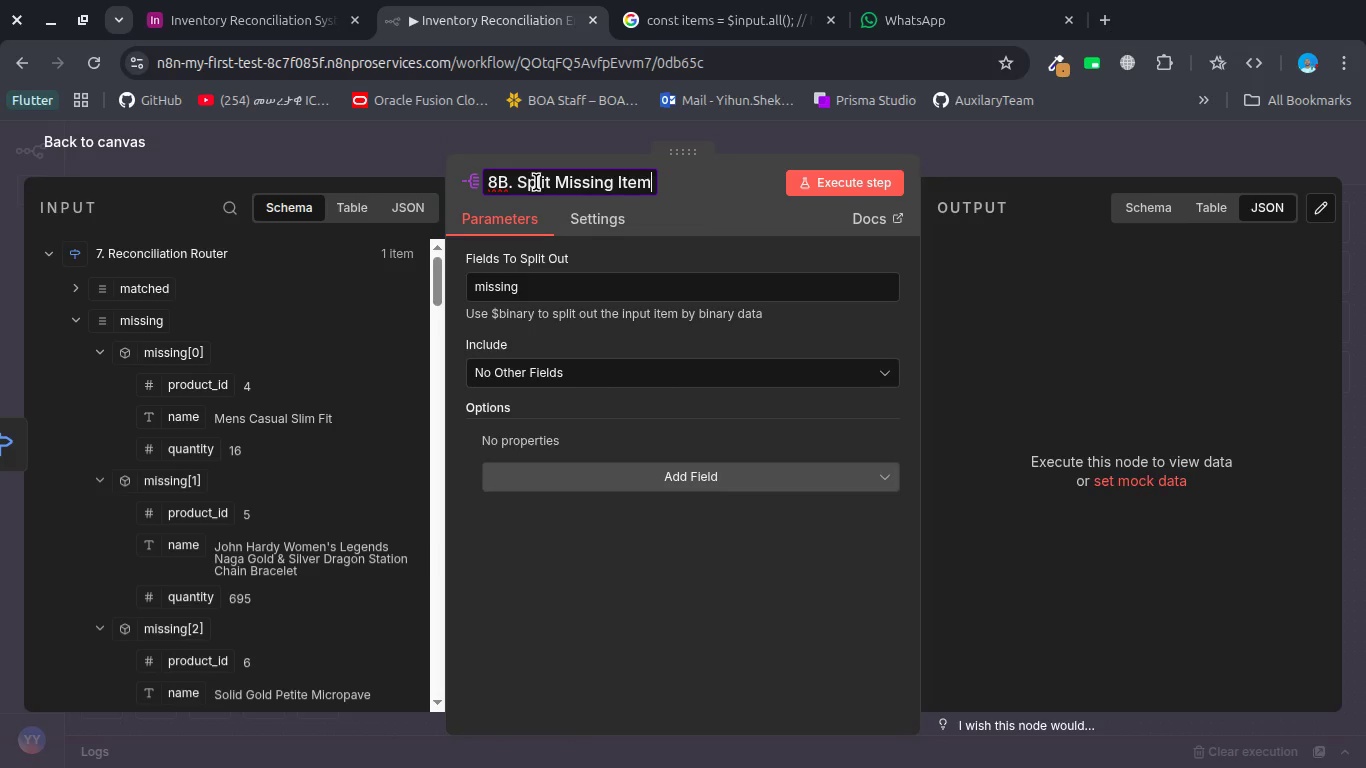 
left_click([828, 181])
 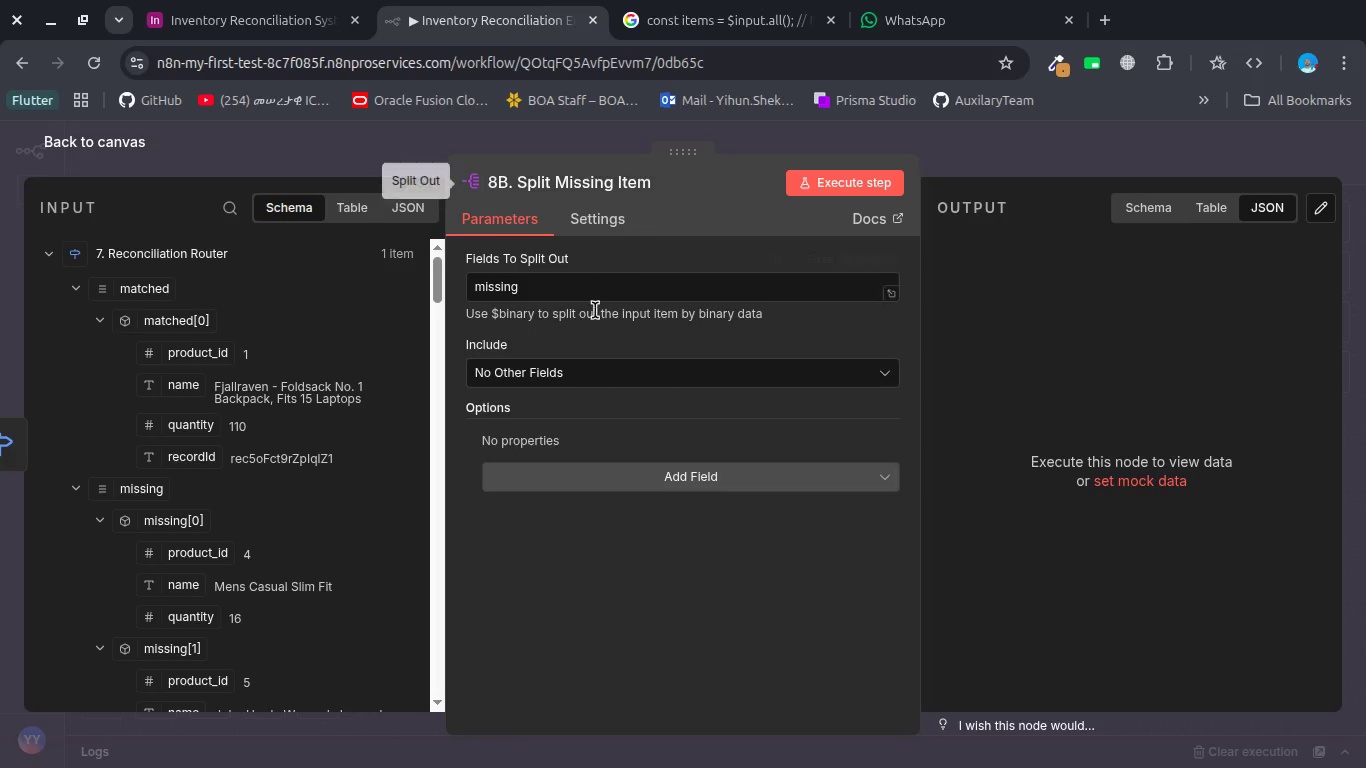 
wait(5.71)
 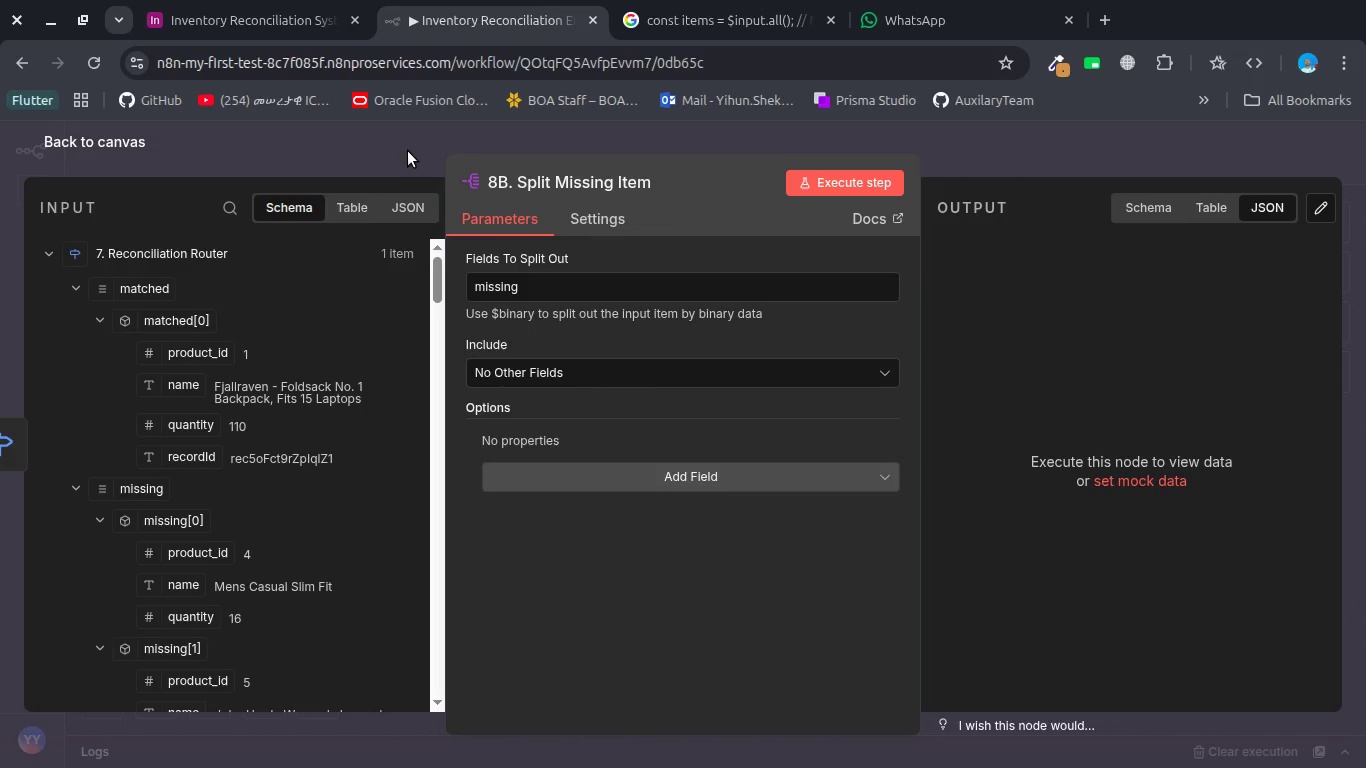 
left_click([820, 179])
 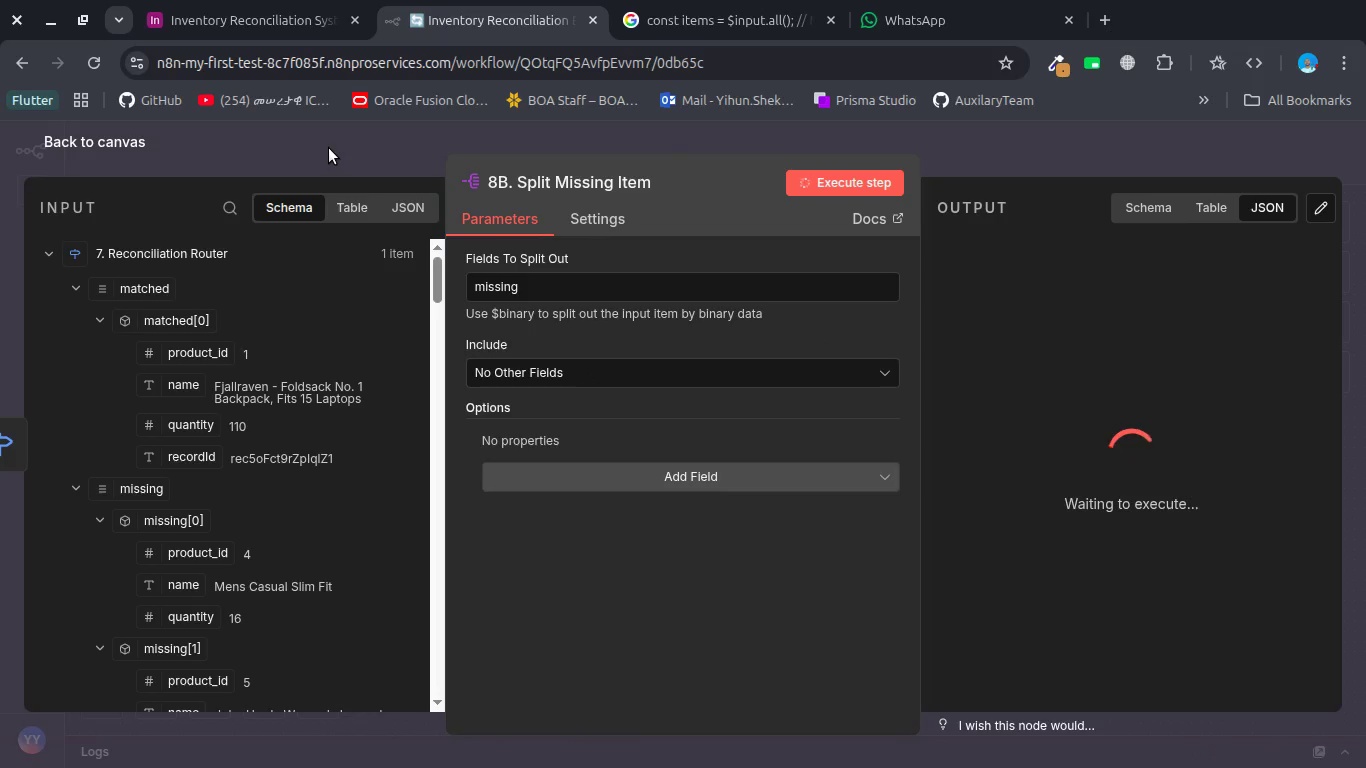 
wait(9.89)
 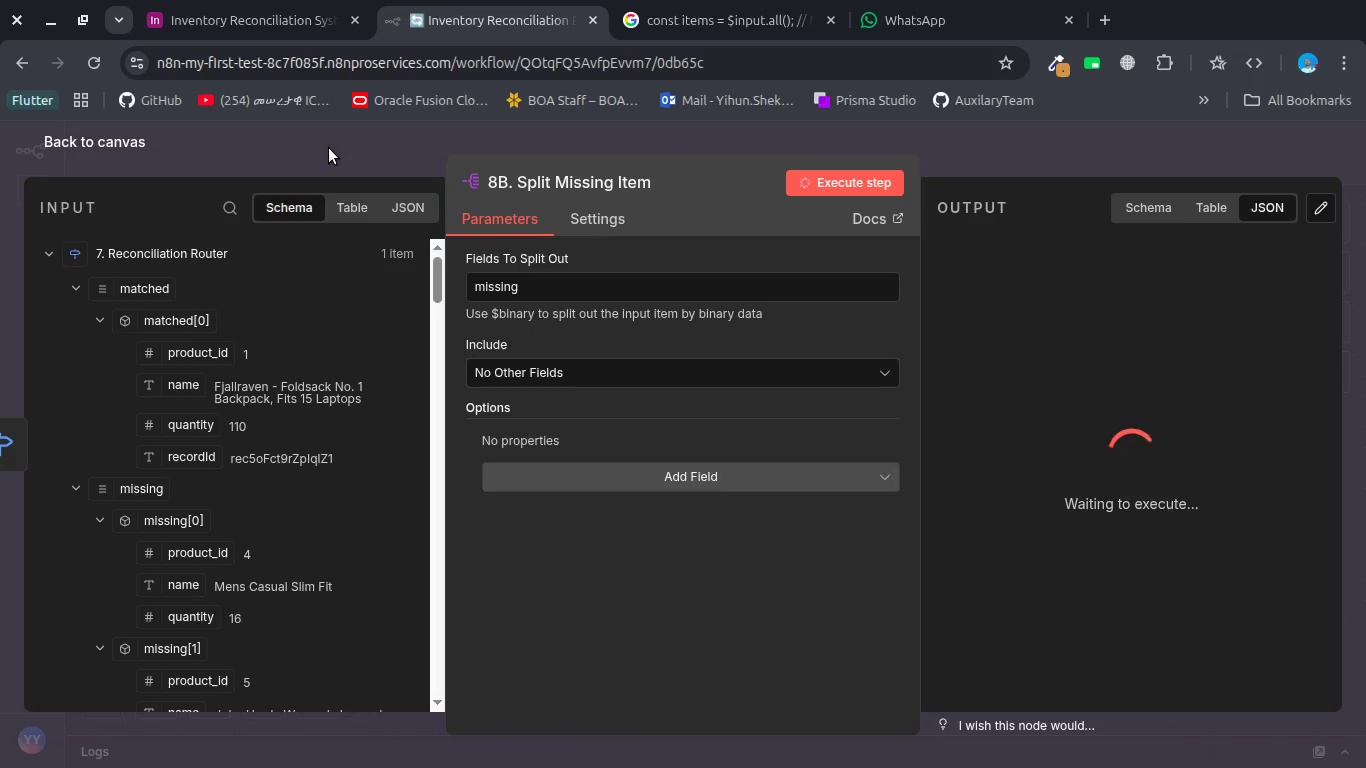 
left_click([79, 289])
 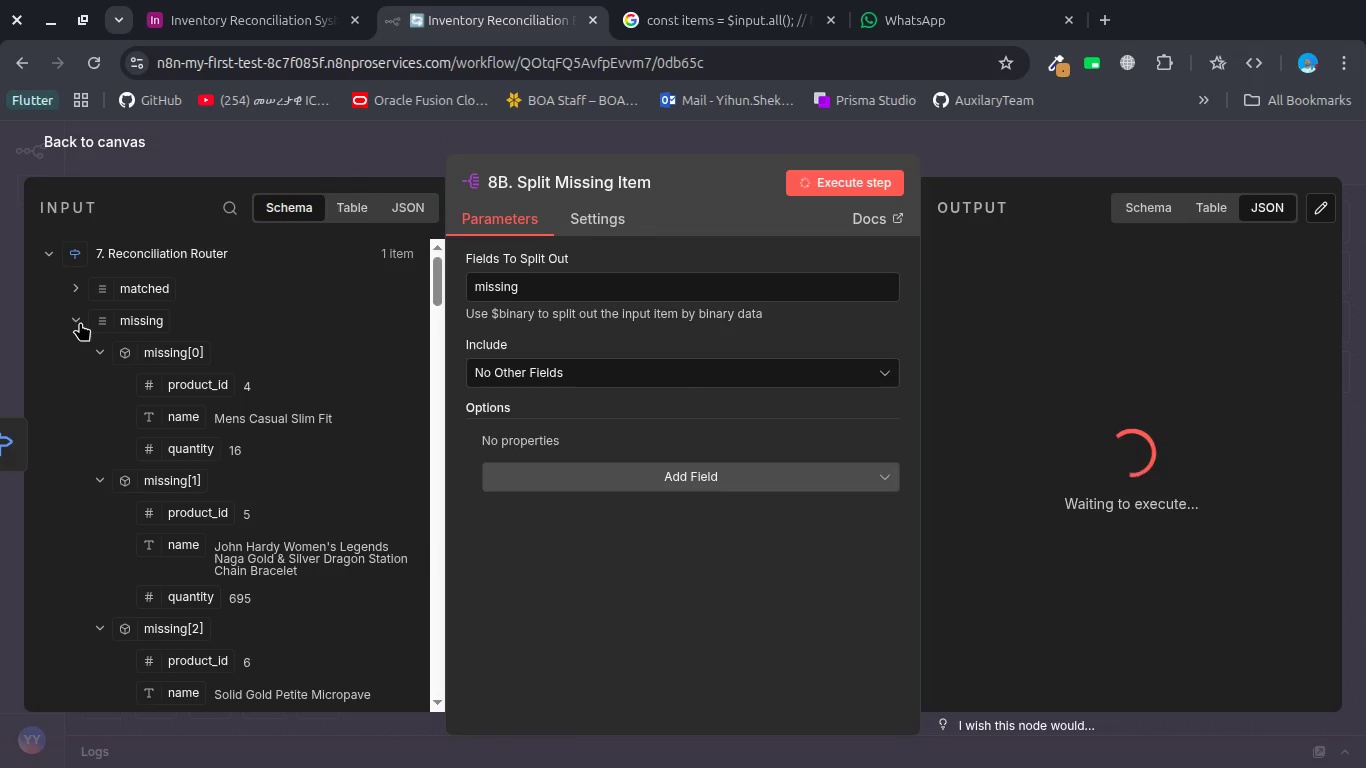 
left_click([75, 321])
 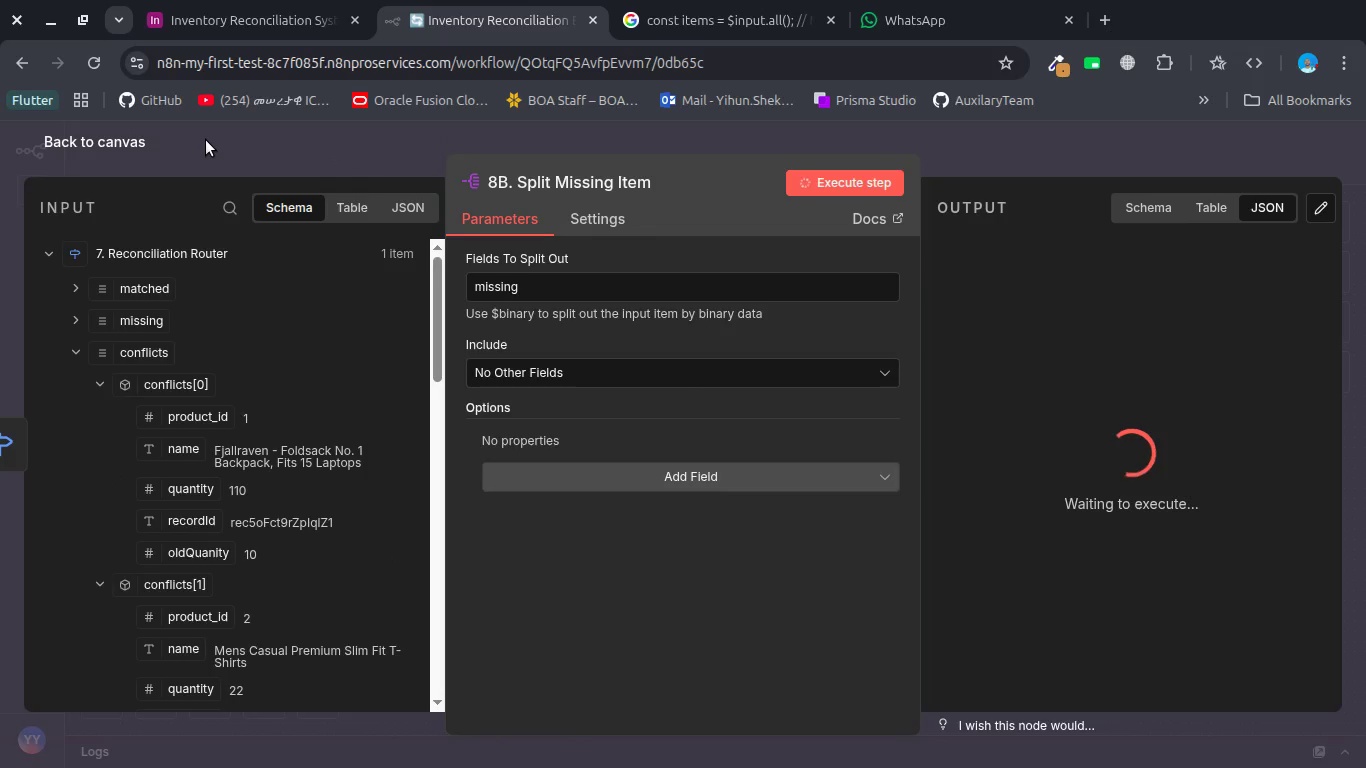 
left_click([206, 140])
 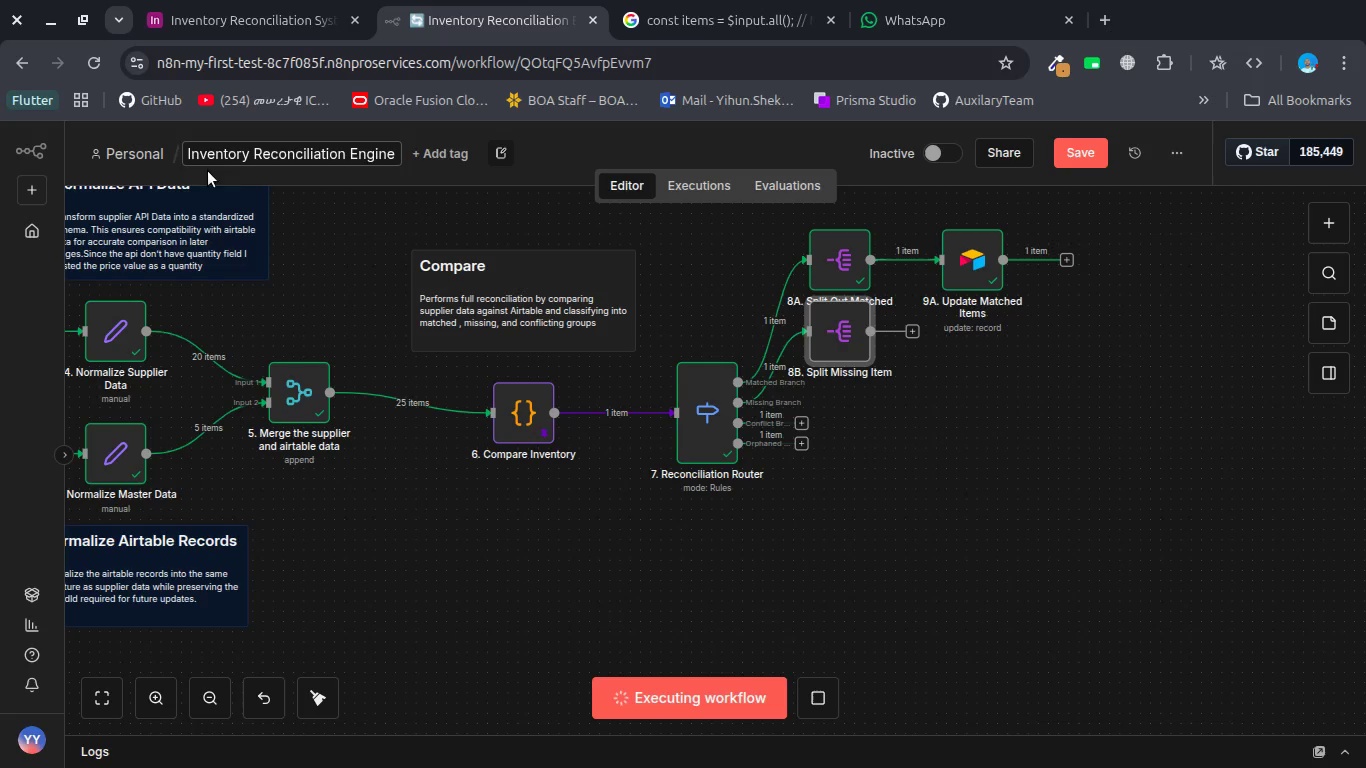 
wait(5.9)
 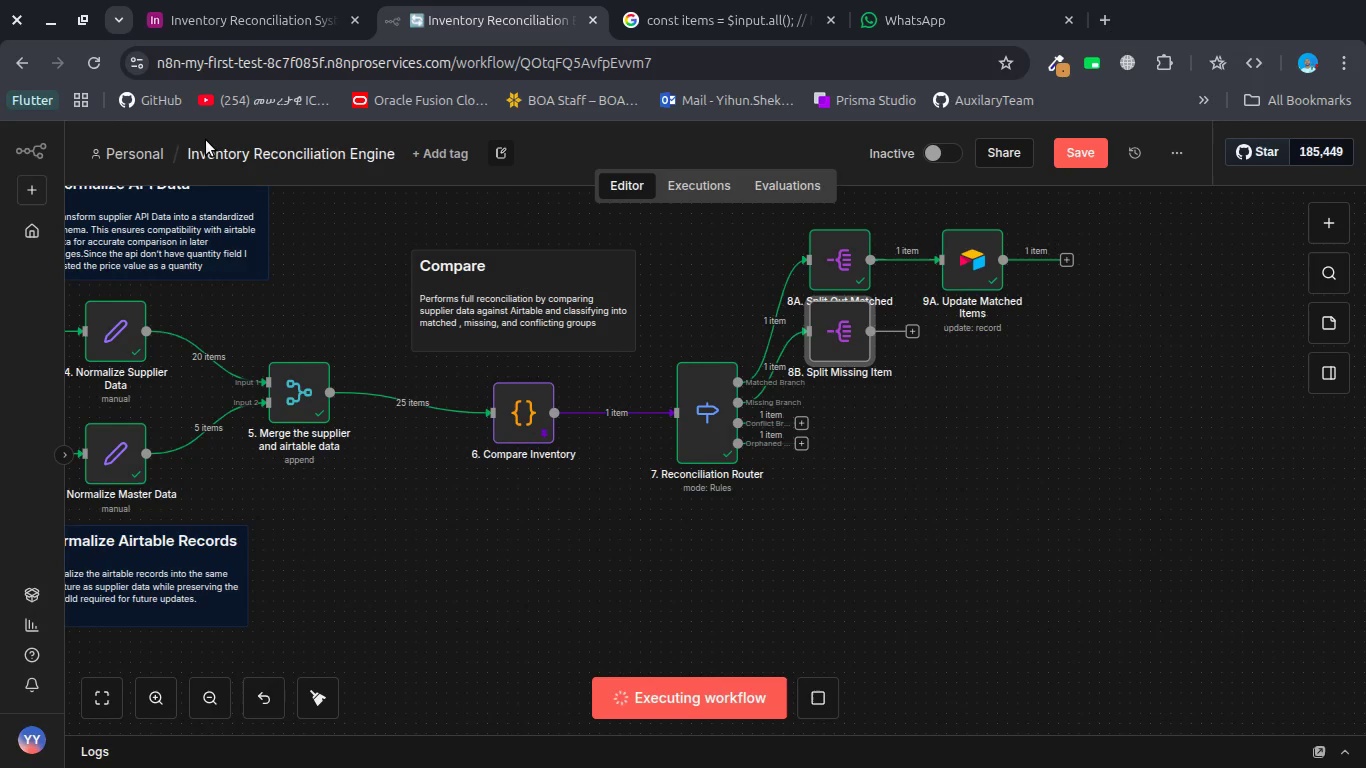 
left_click_drag(start_coordinate=[838, 340], to_coordinate=[862, 385])
 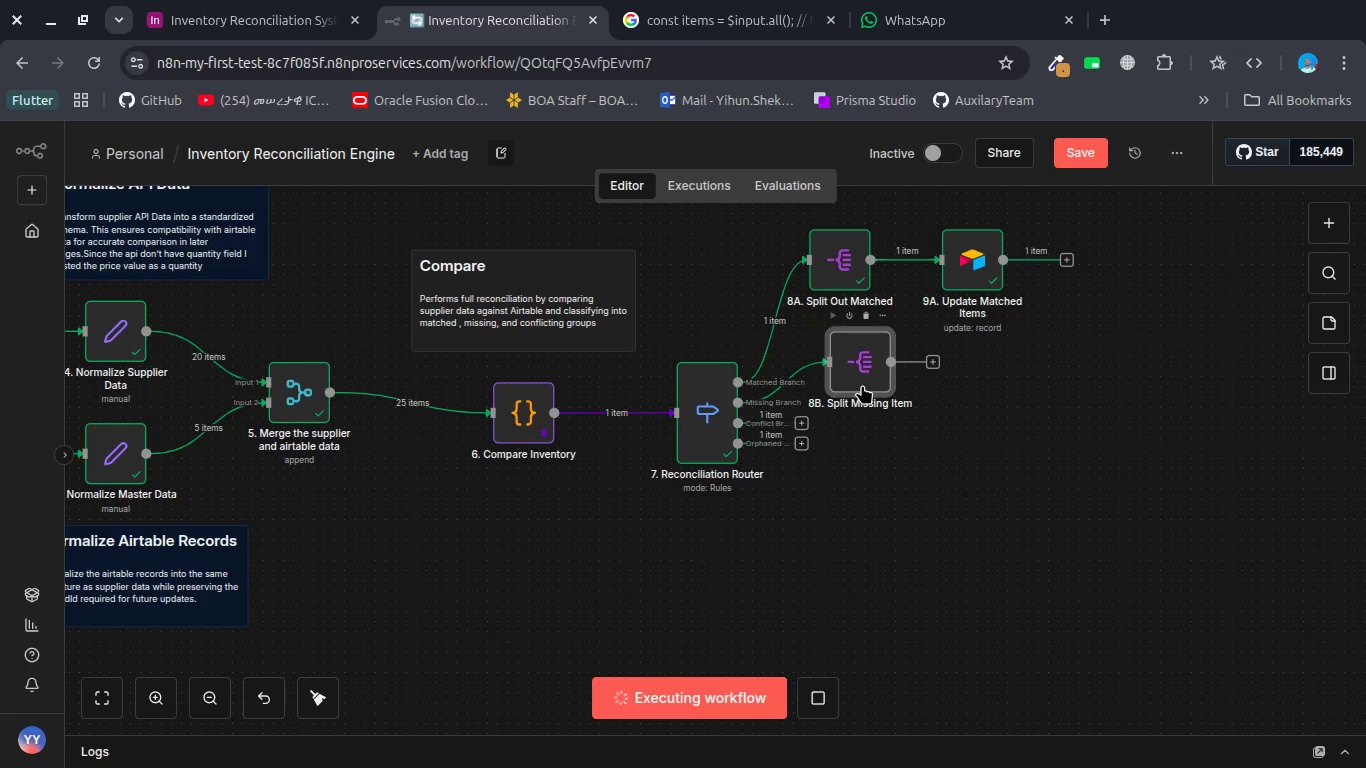 
left_click_drag(start_coordinate=[862, 385], to_coordinate=[847, 384])
 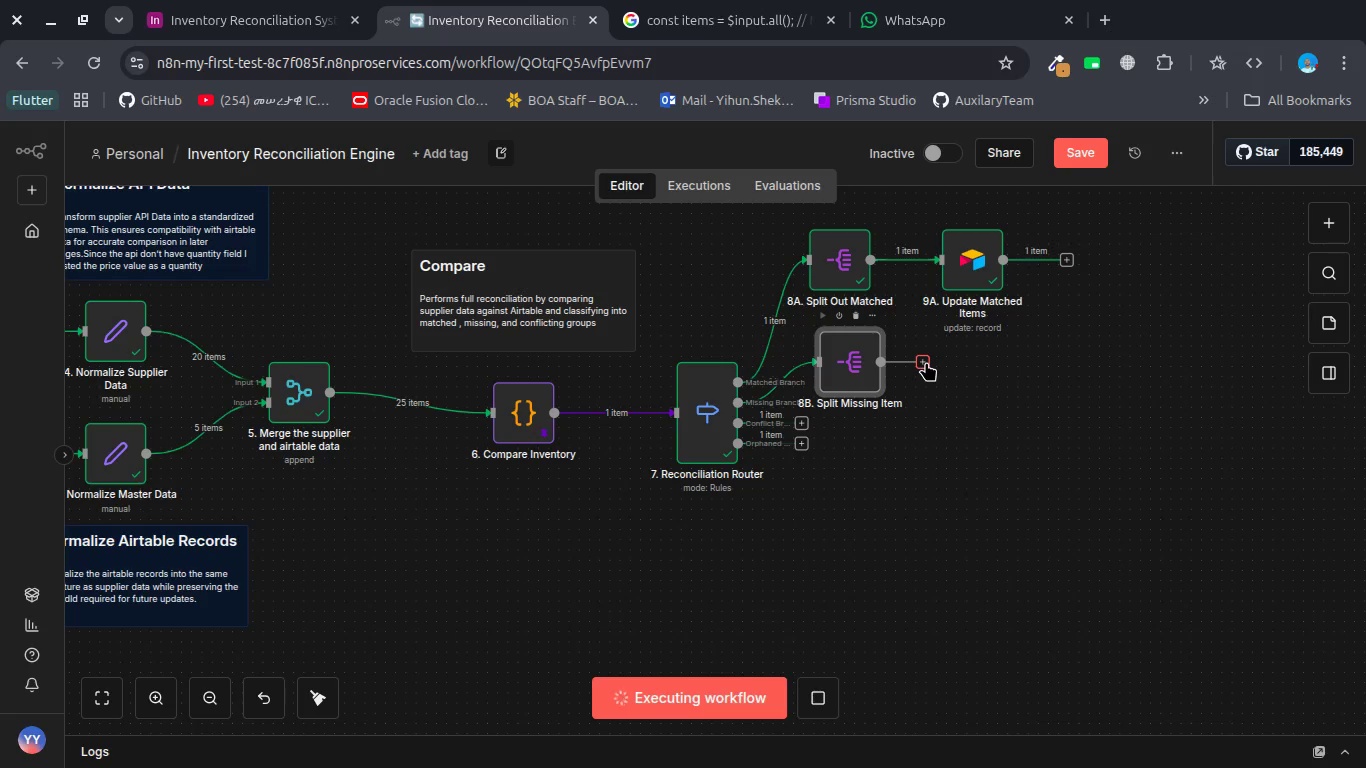 
left_click([926, 362])
 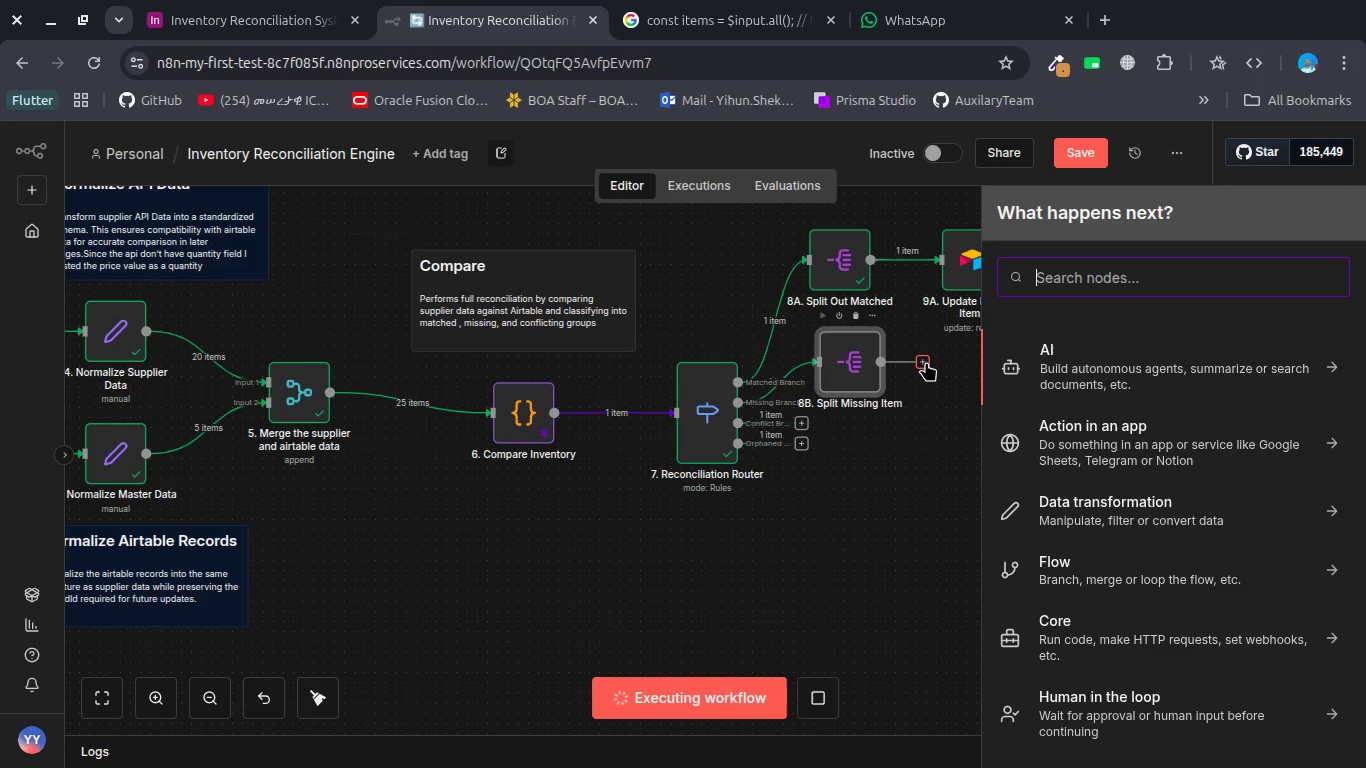 
wait(9.08)
 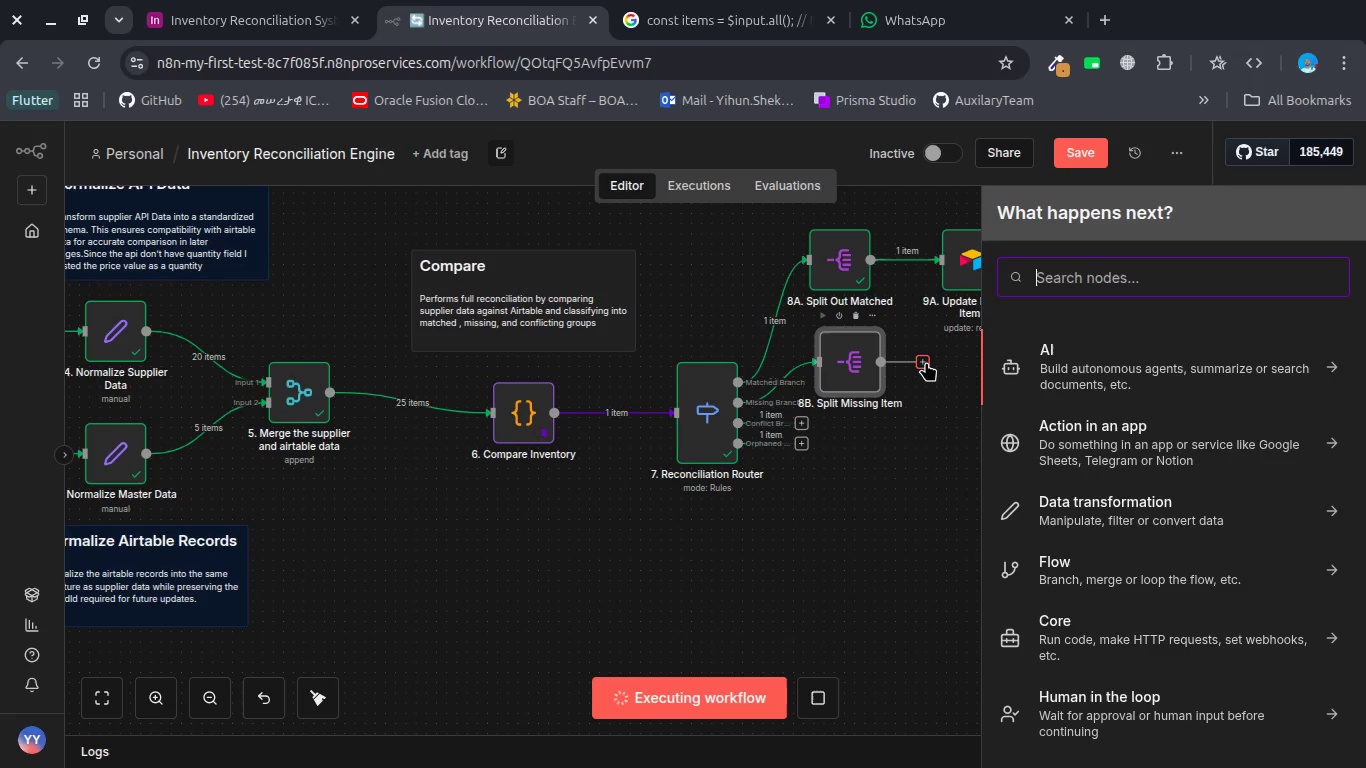 
type(airtab)
 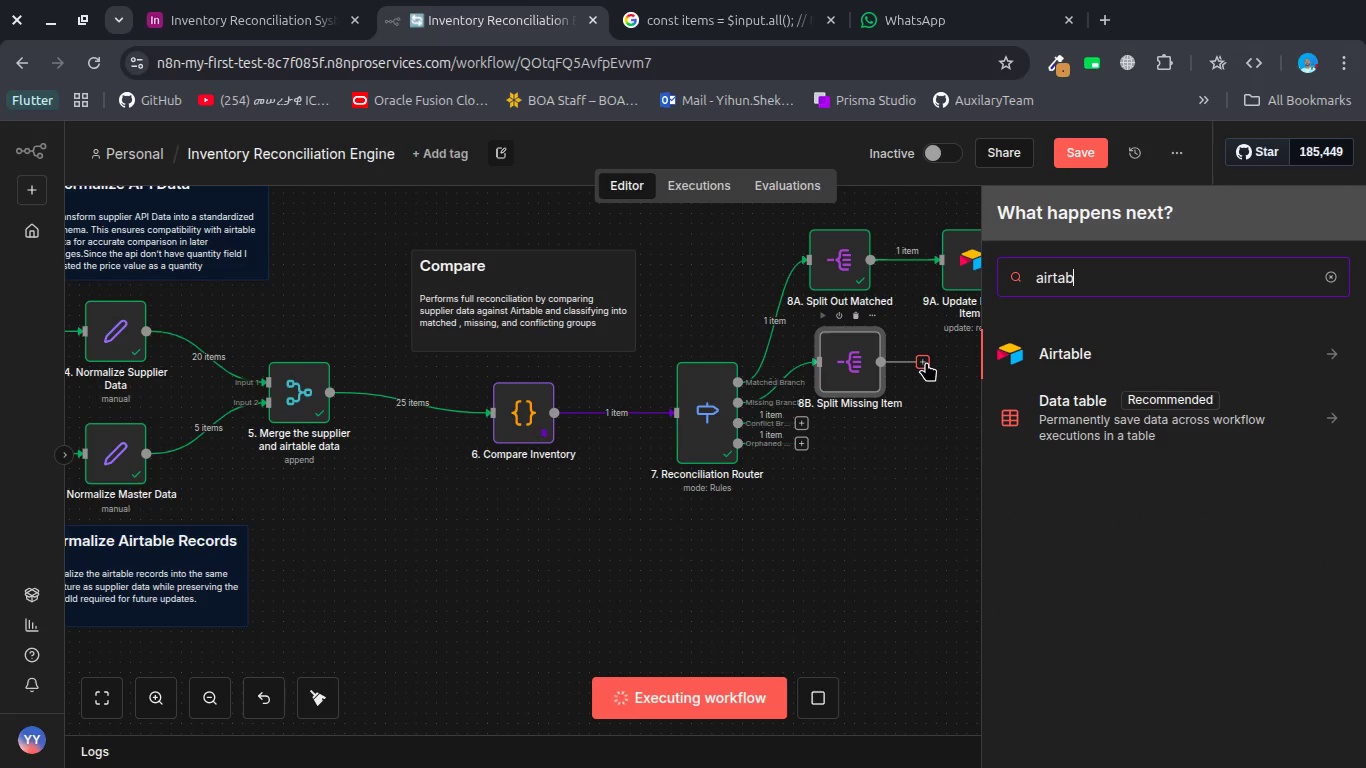 
key(Enter)
 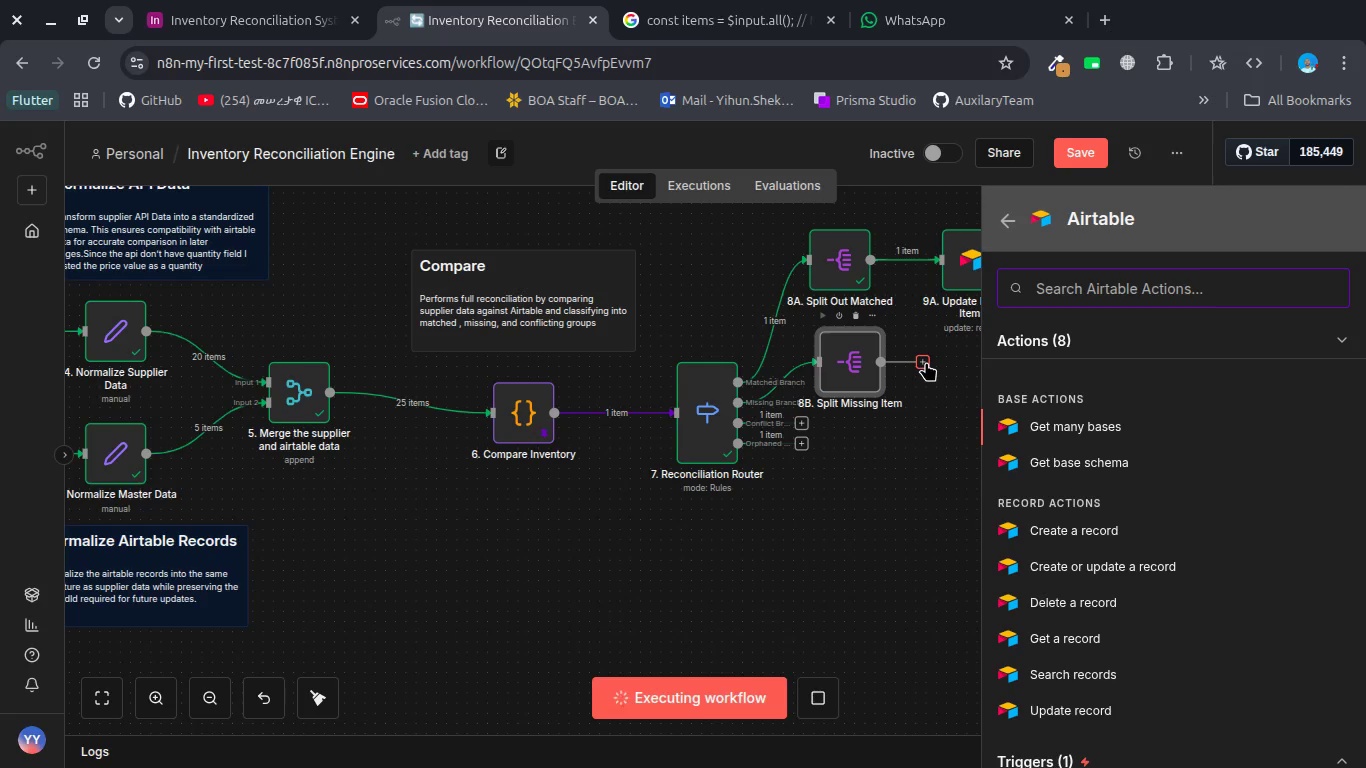 
type(crea)
 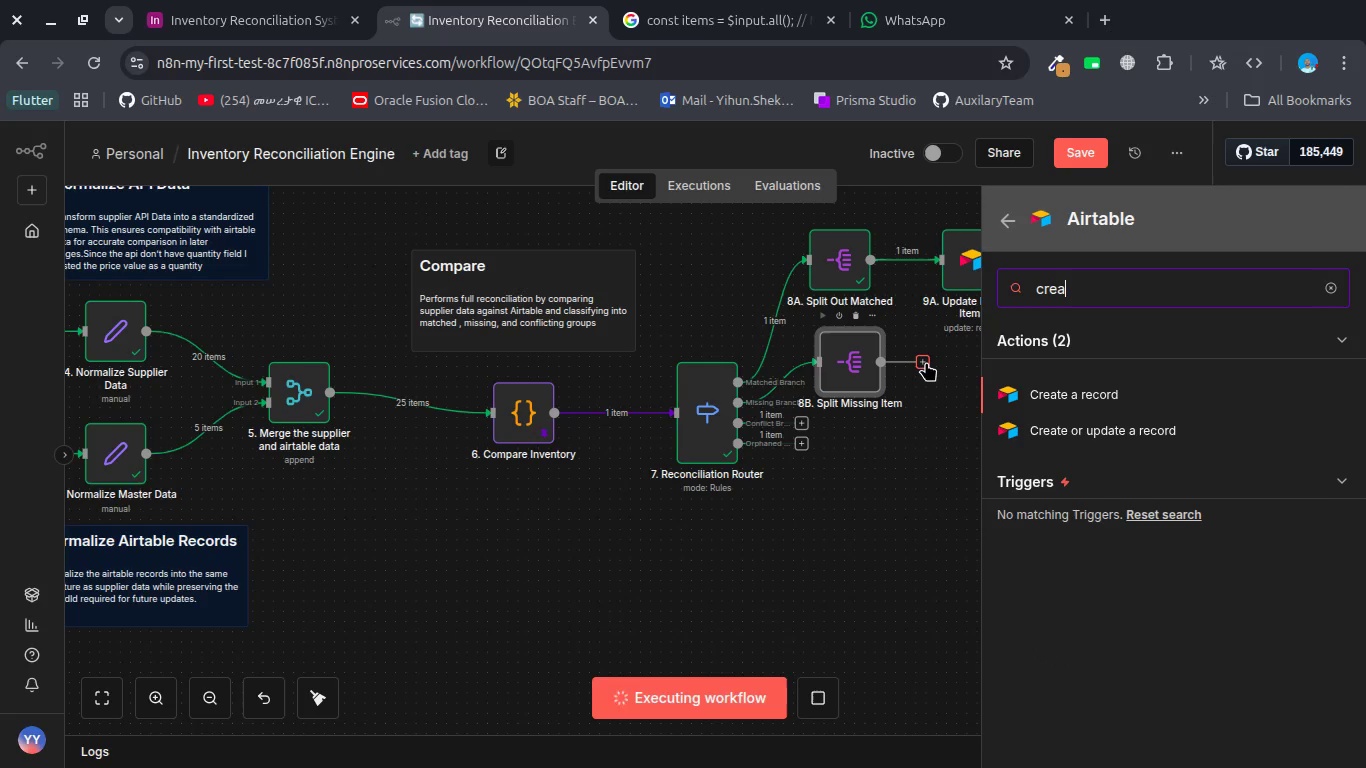 
key(Enter)
 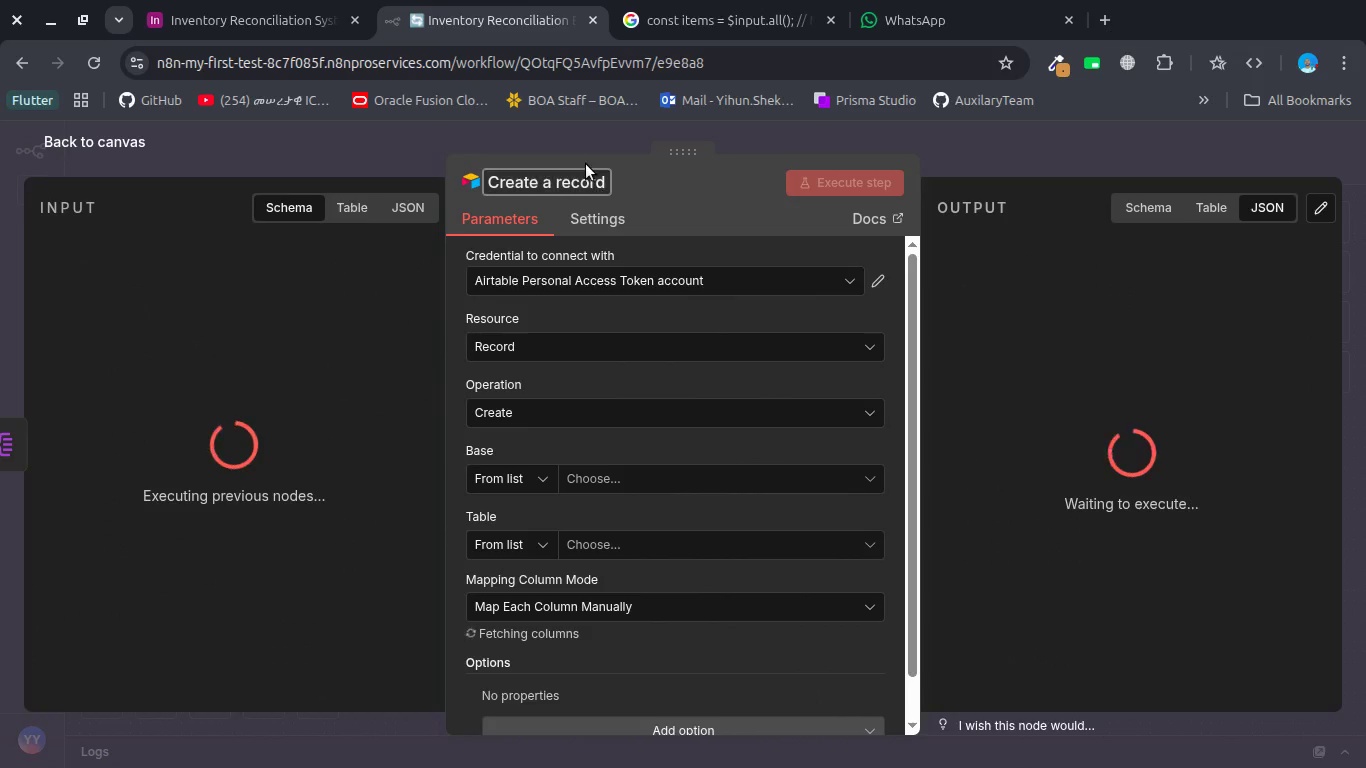 
left_click([578, 179])
 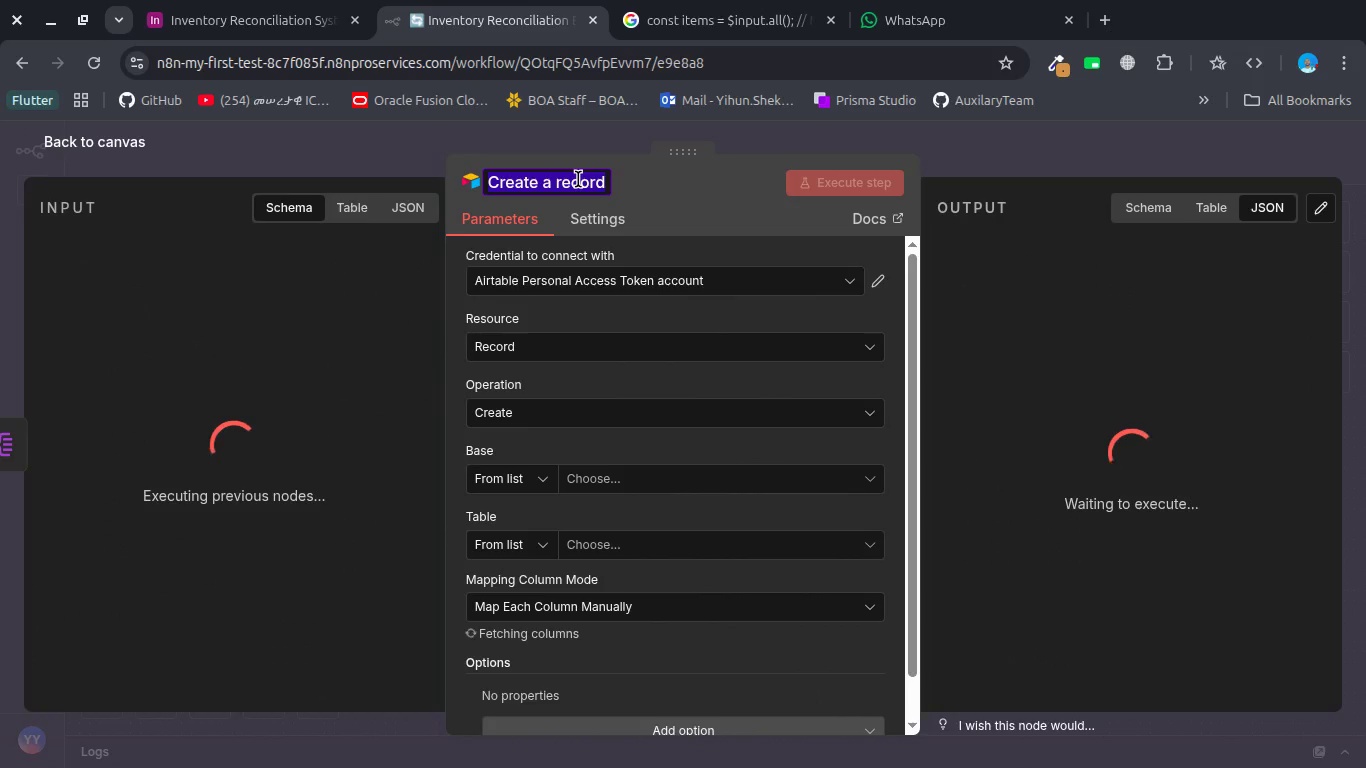 
type(8)
key(Backspace)
type(9B,)
key(Backspace)
type(. Create New Items )
 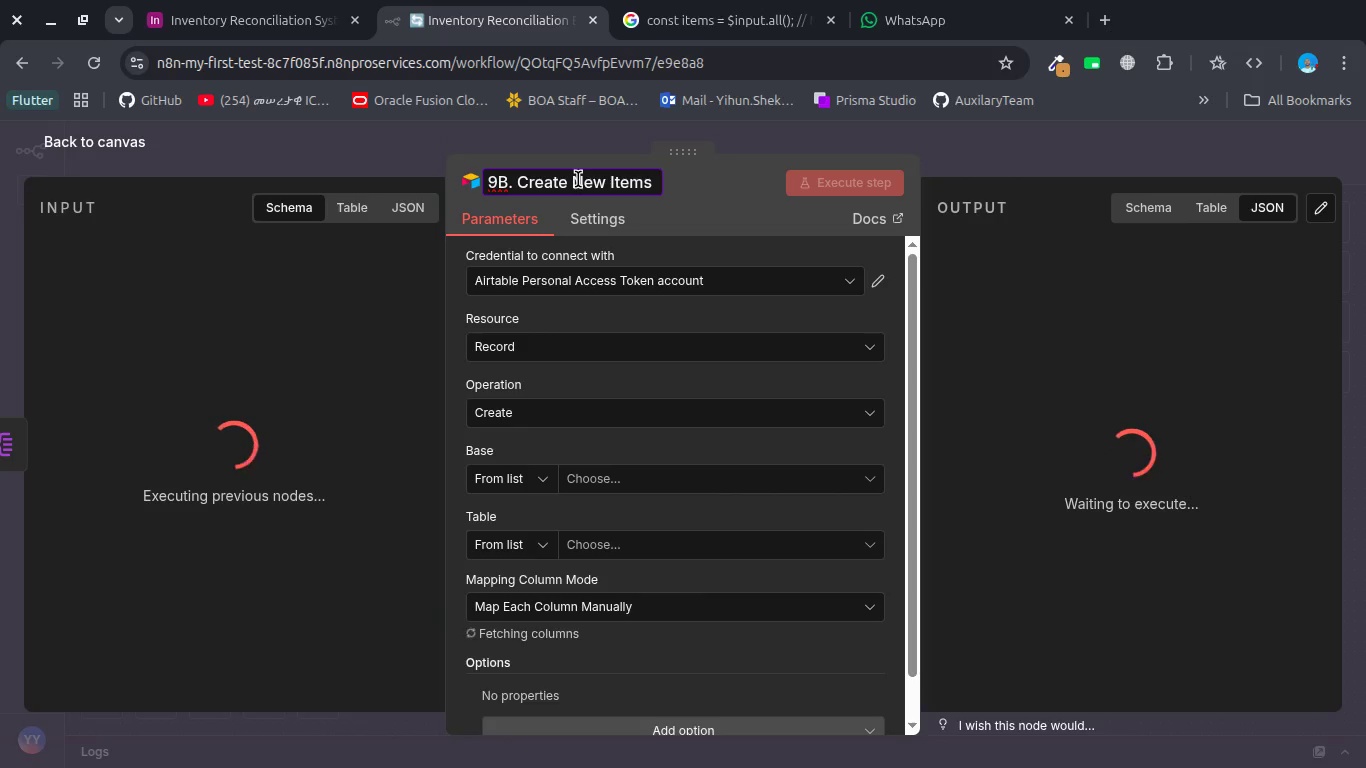 
key(Enter)
 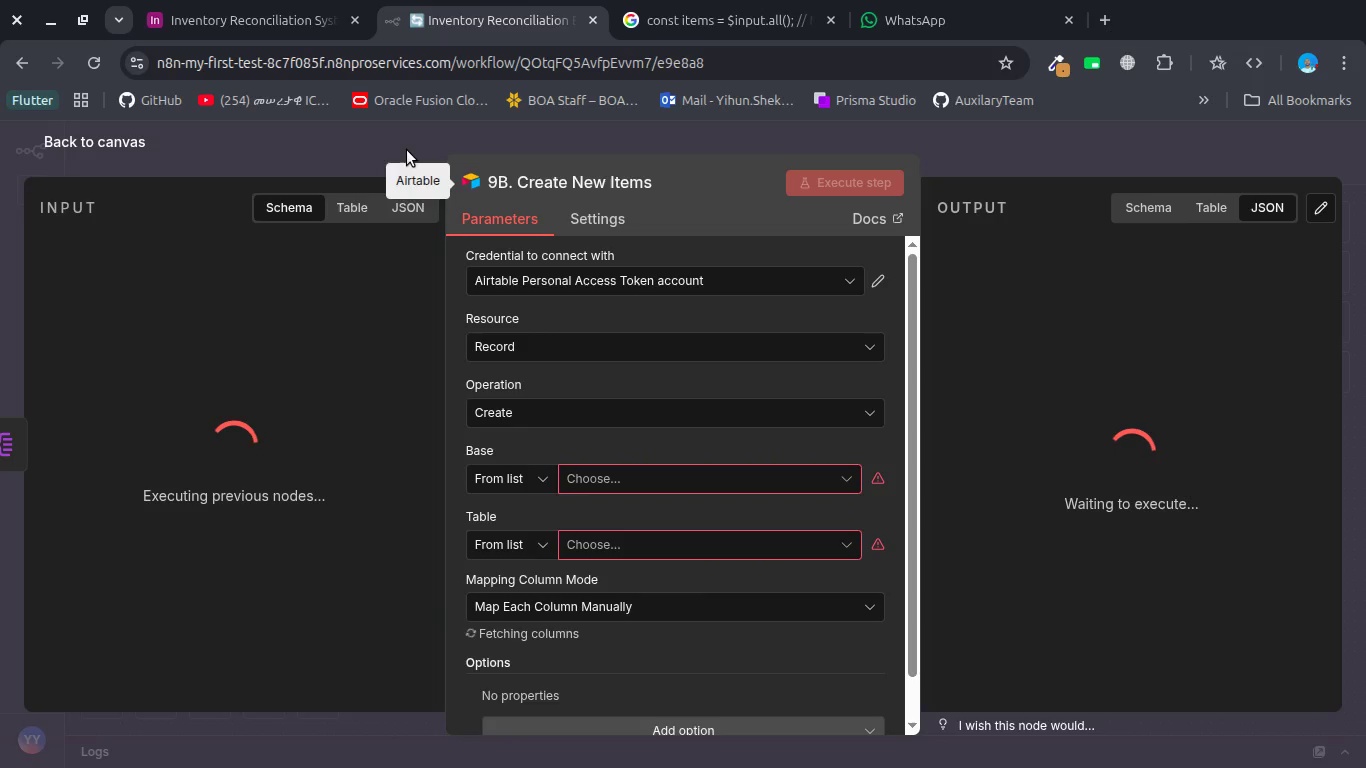 
left_click([399, 146])
 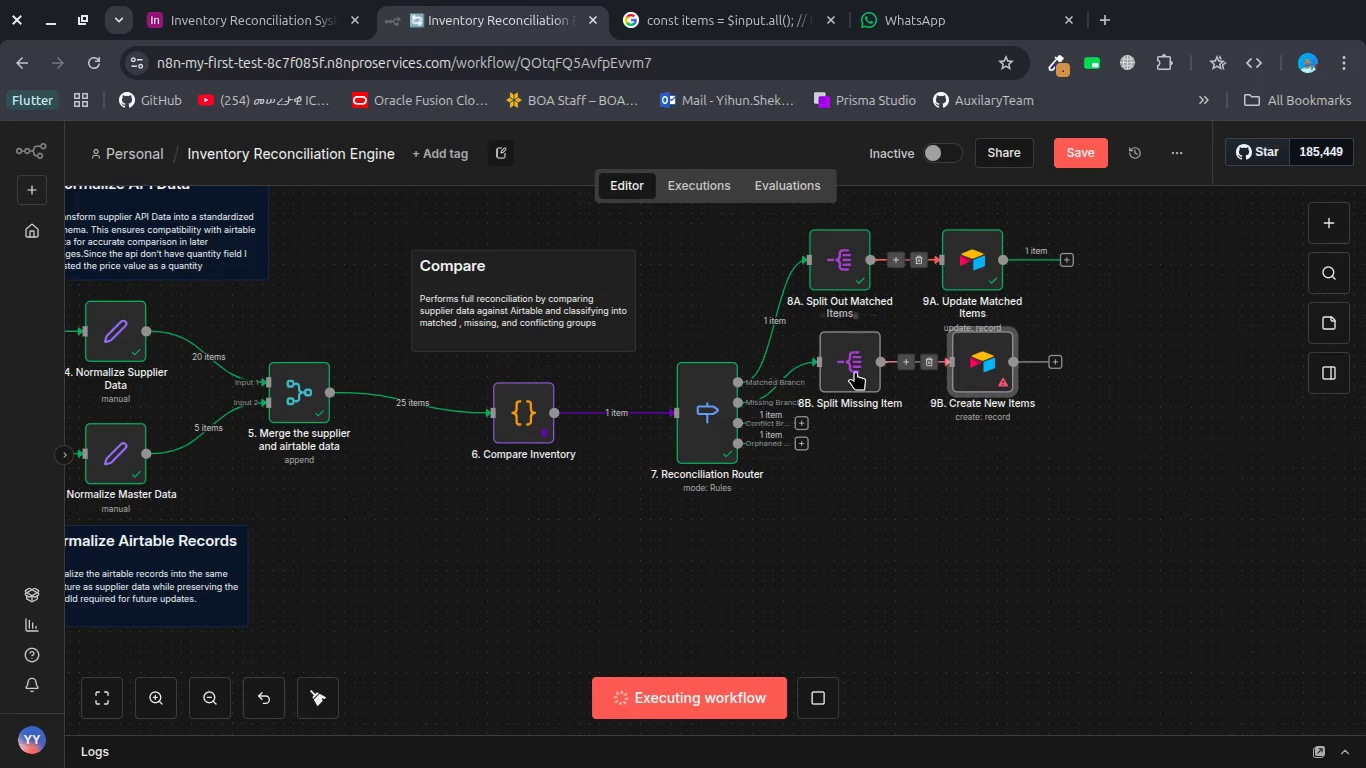 
double_click([853, 371])
 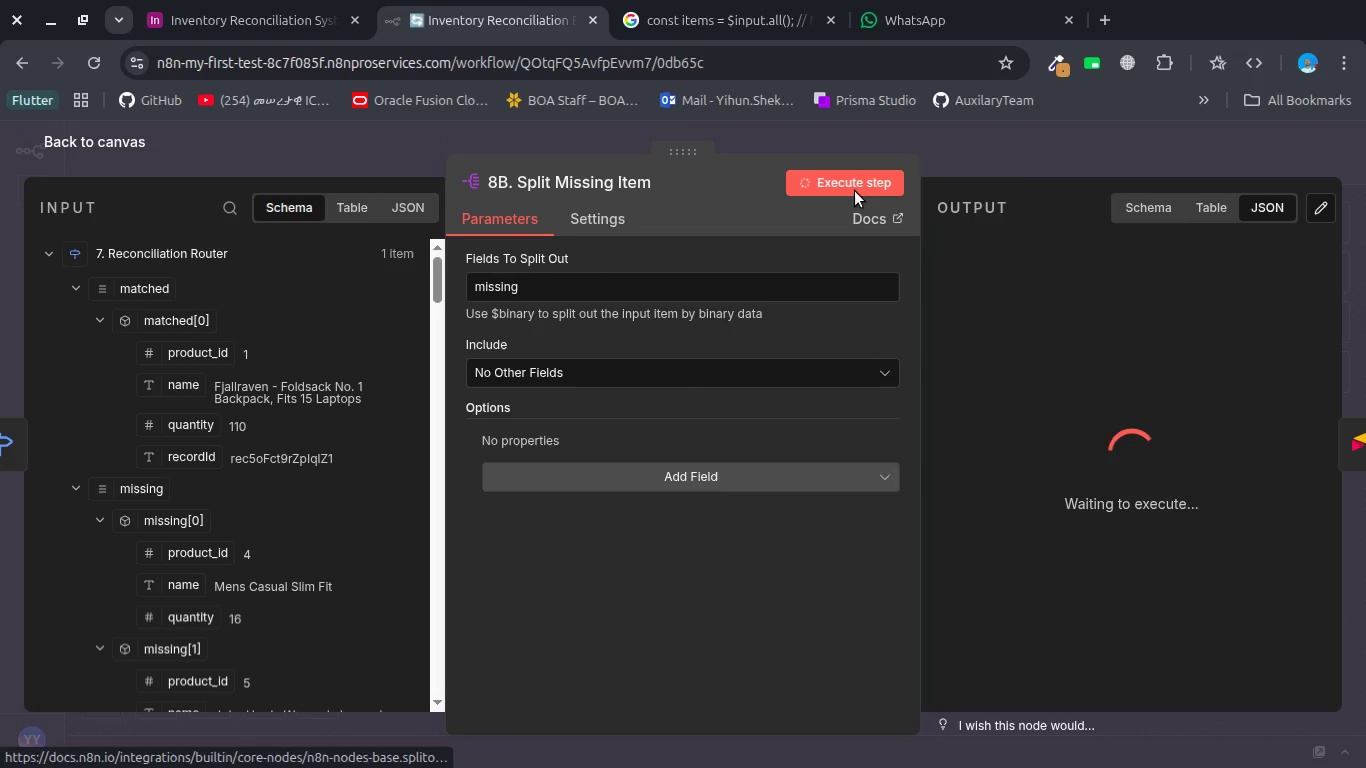 
left_click([793, 143])
 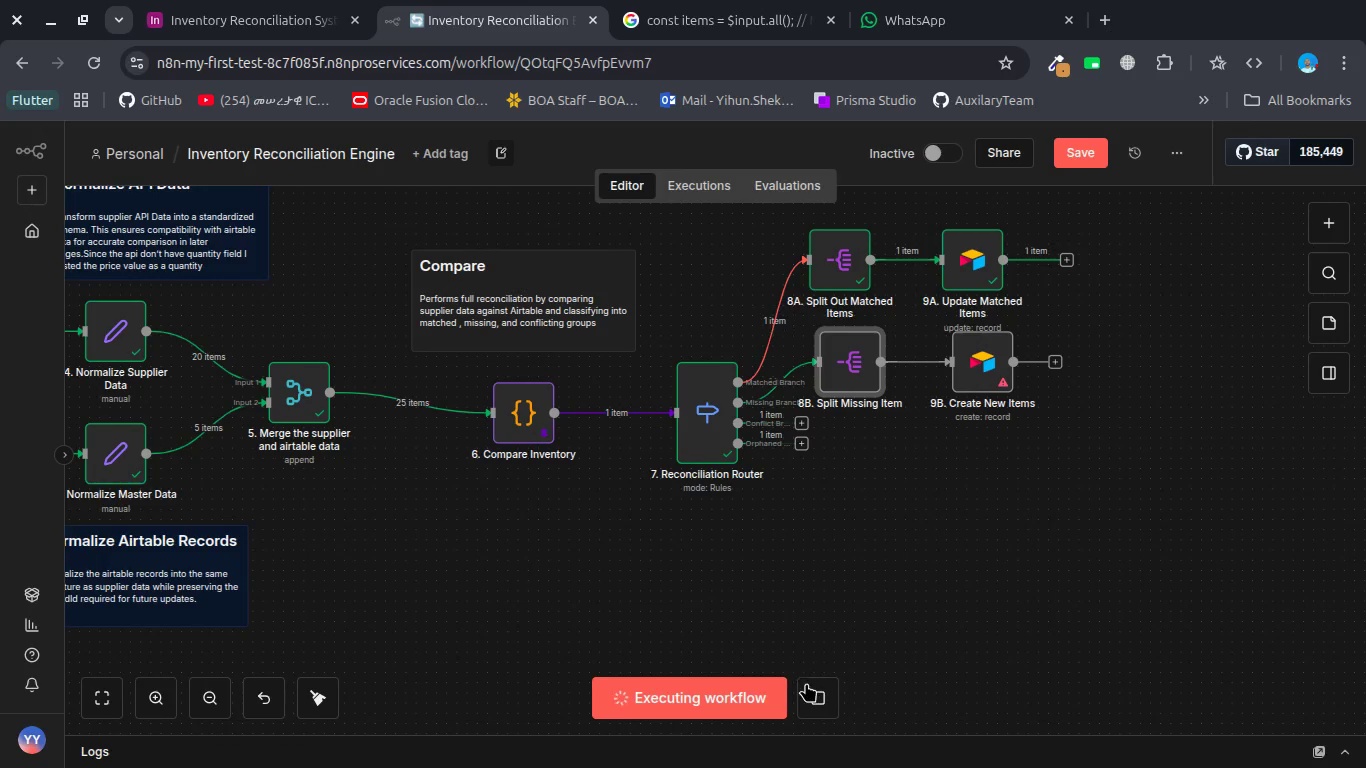 
left_click([808, 687])
 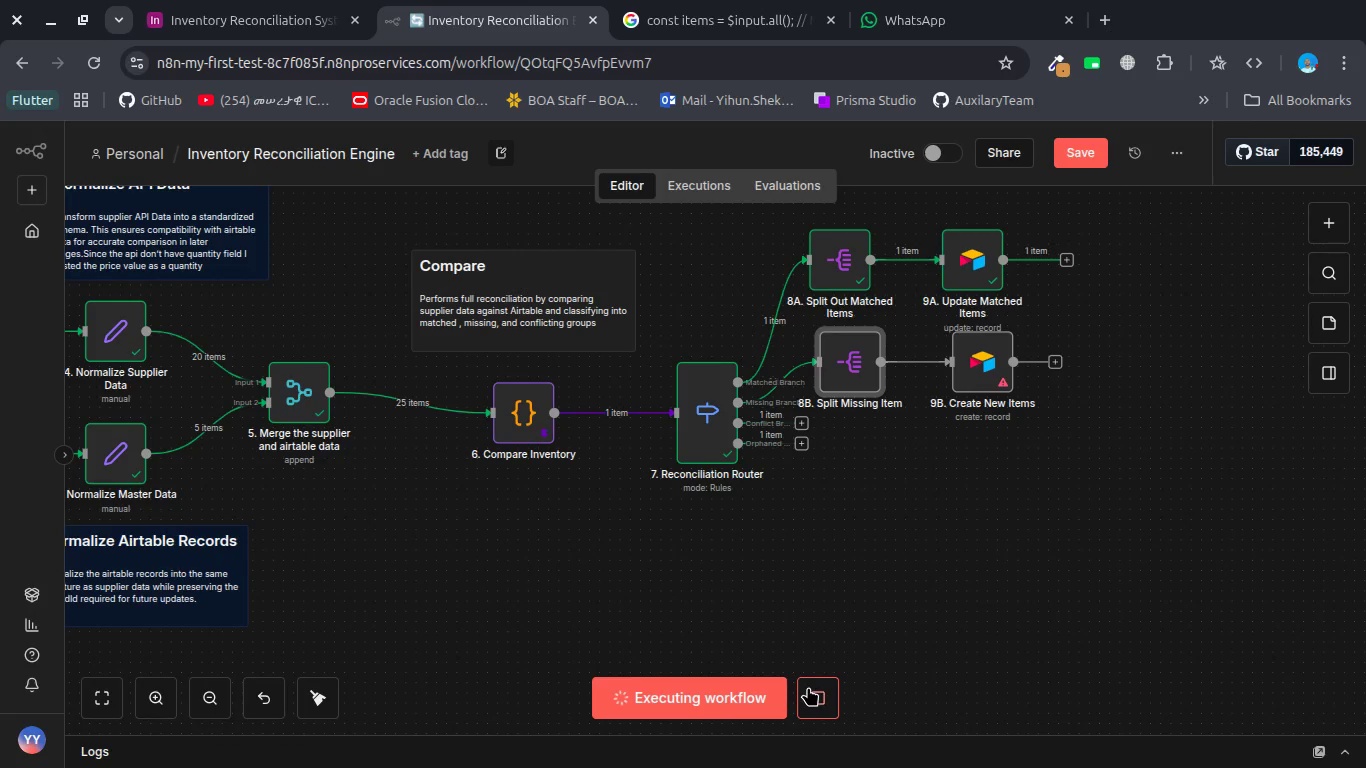 
left_click([808, 687])
 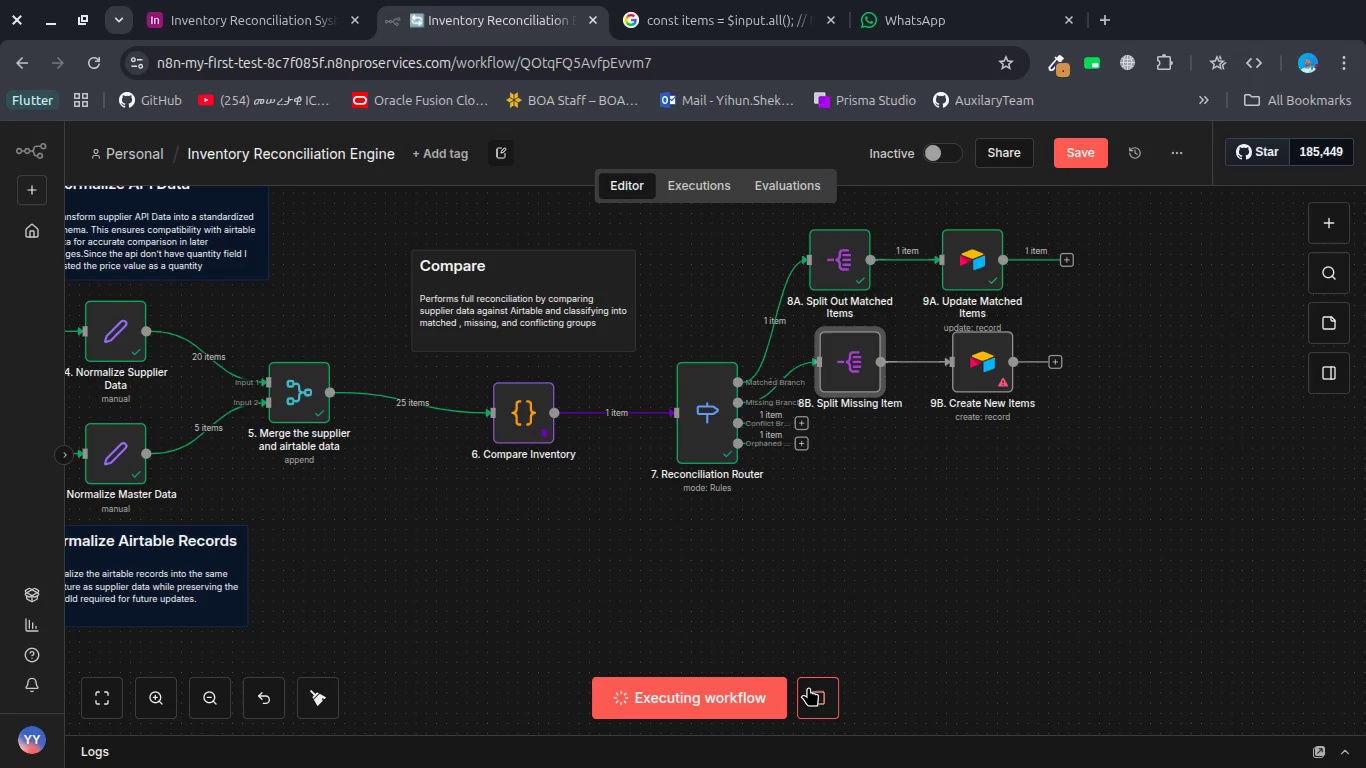 
wait(11.88)
 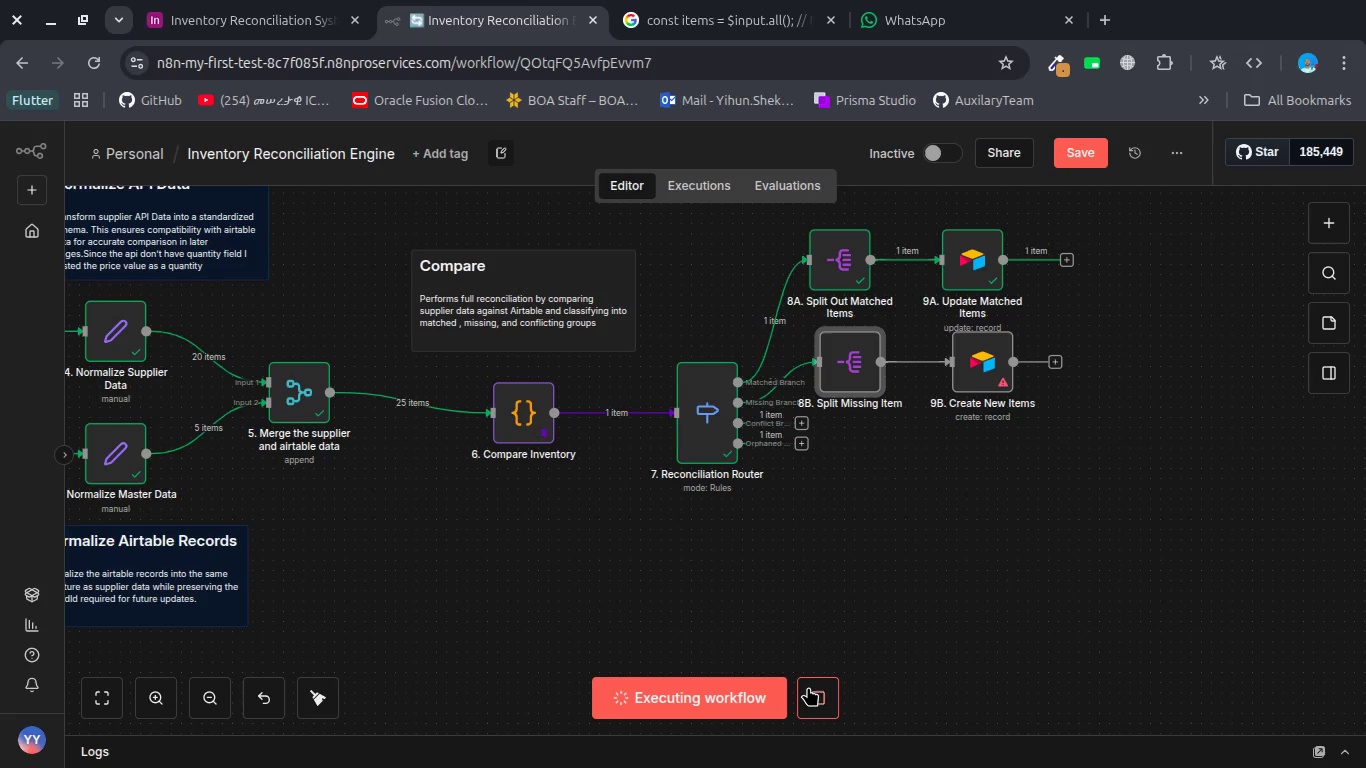 
double_click([982, 379])
 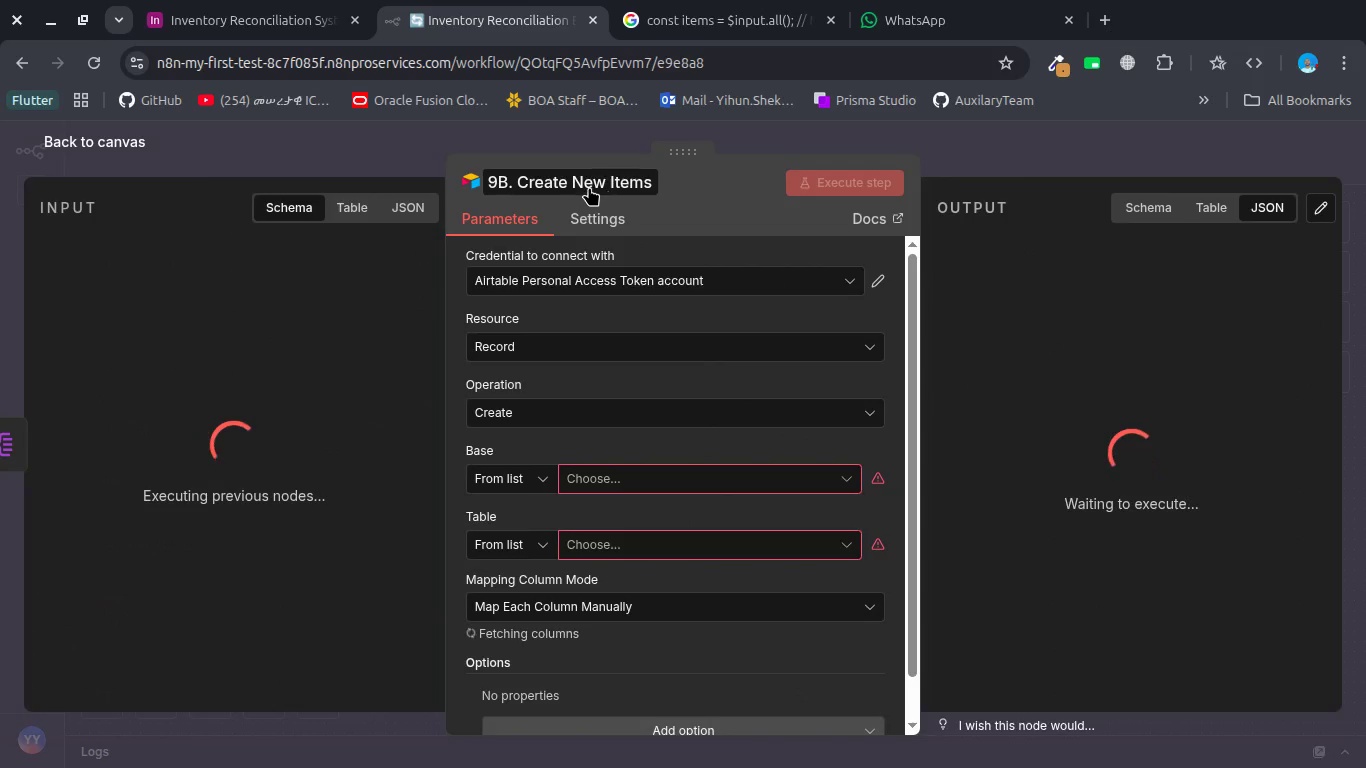 
left_click([579, 182])
 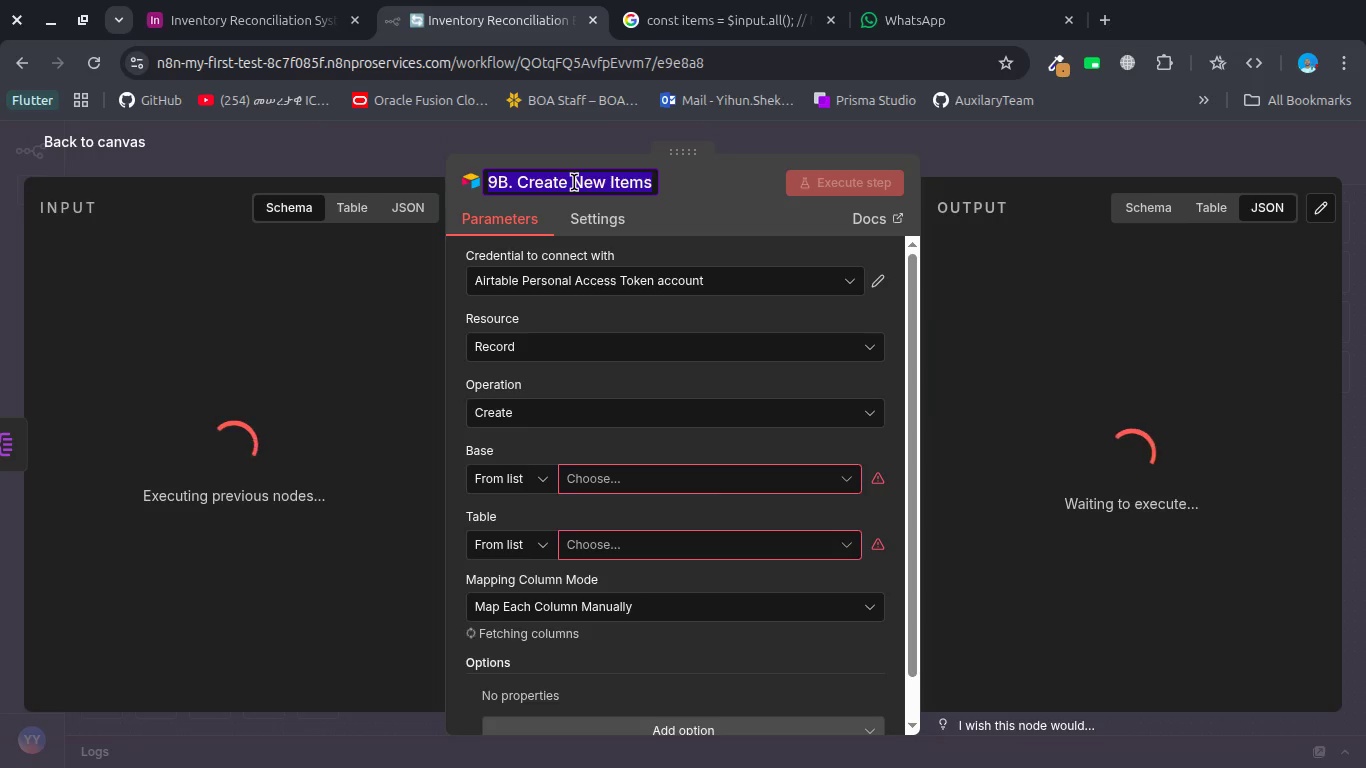 
left_click([574, 182])
 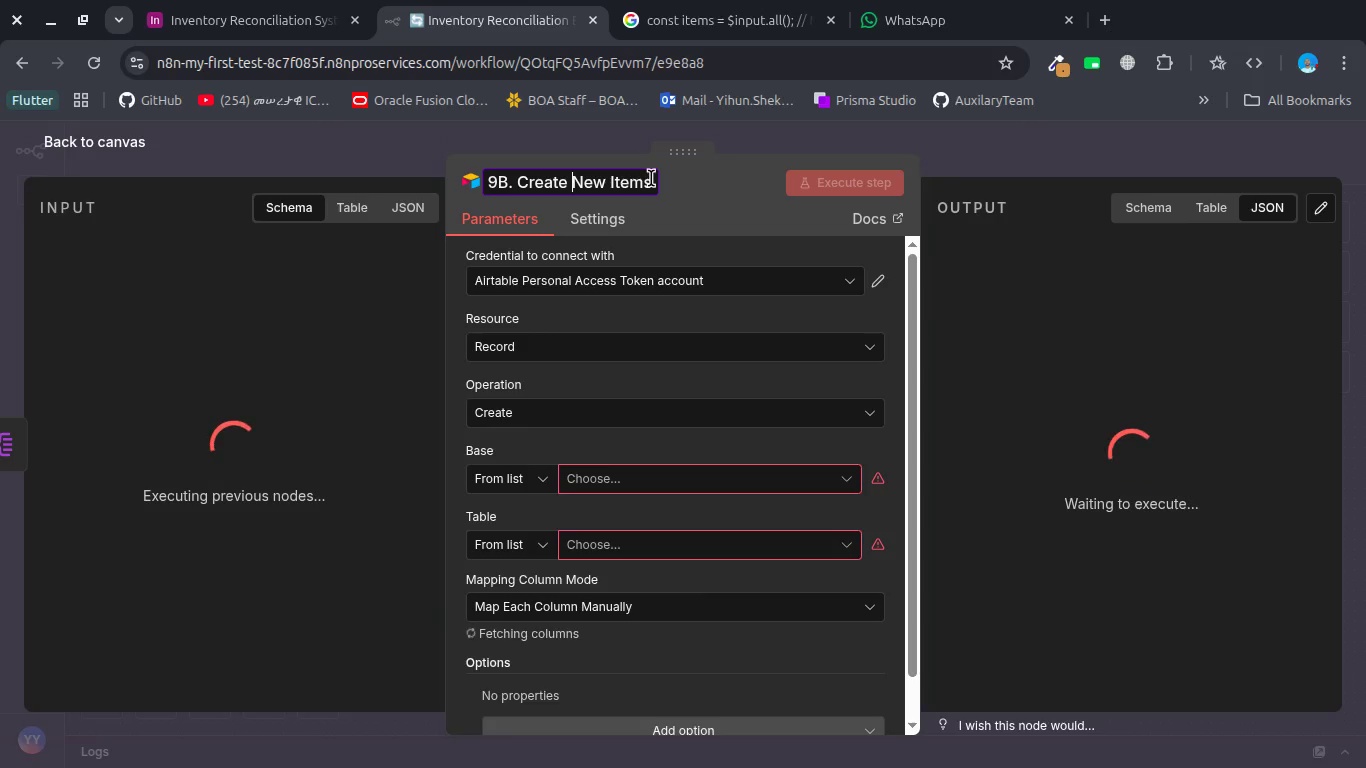 
left_click_drag(start_coordinate=[651, 178], to_coordinate=[573, 183])
 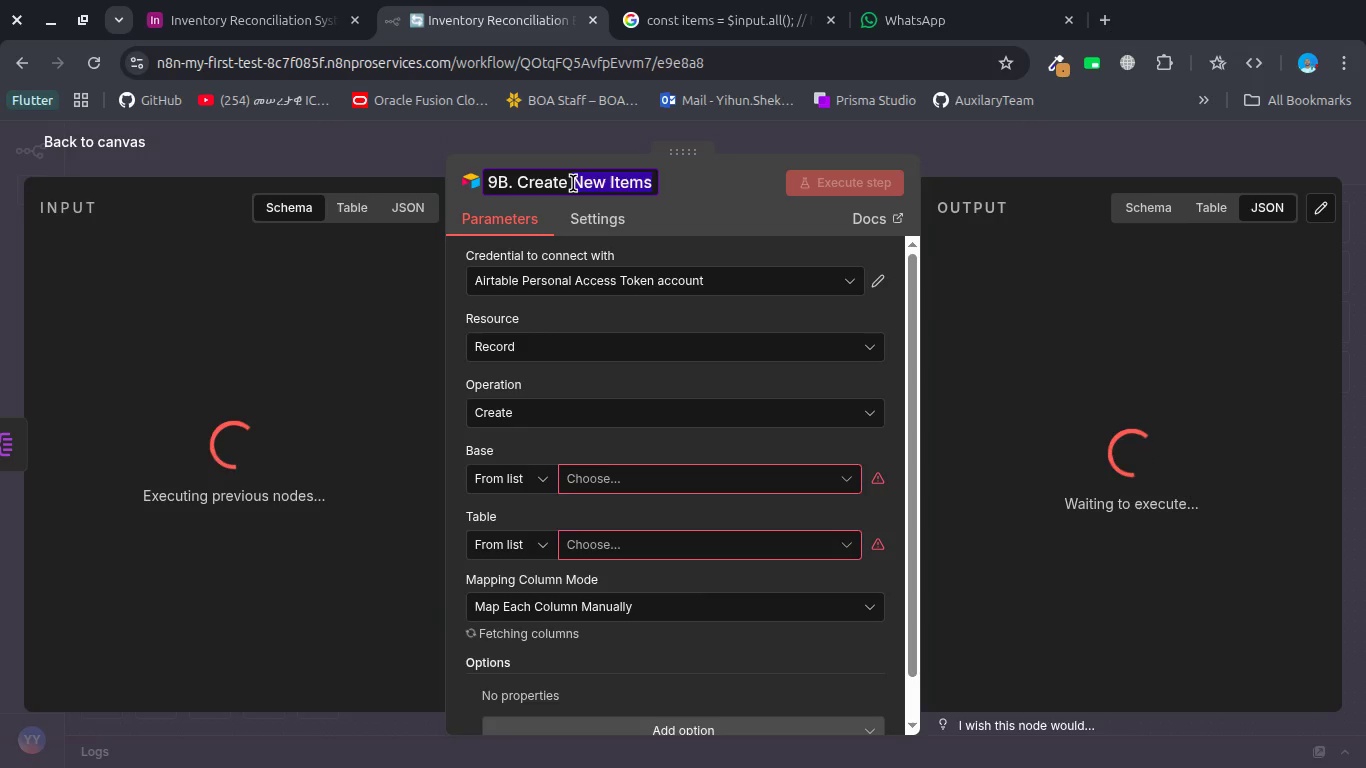 
type(Missing)
 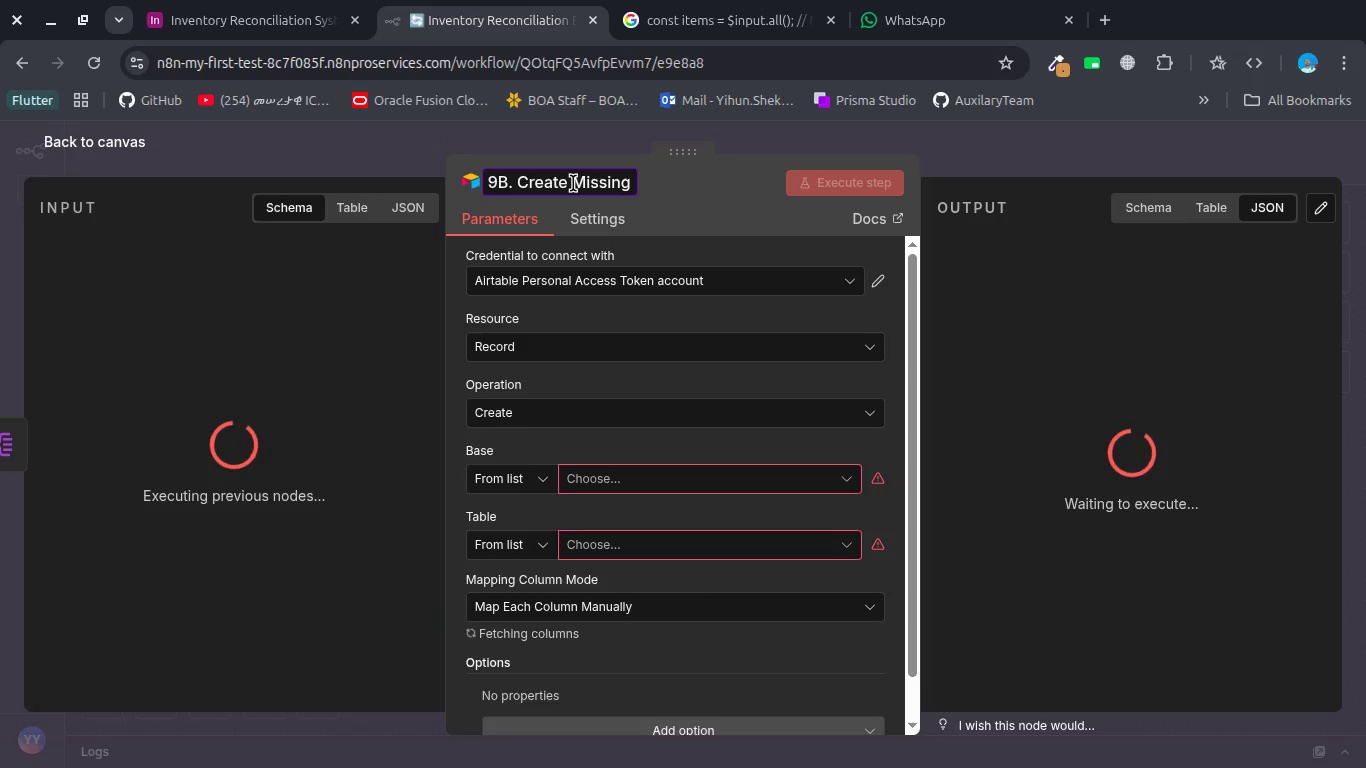 
wait(32.39)
 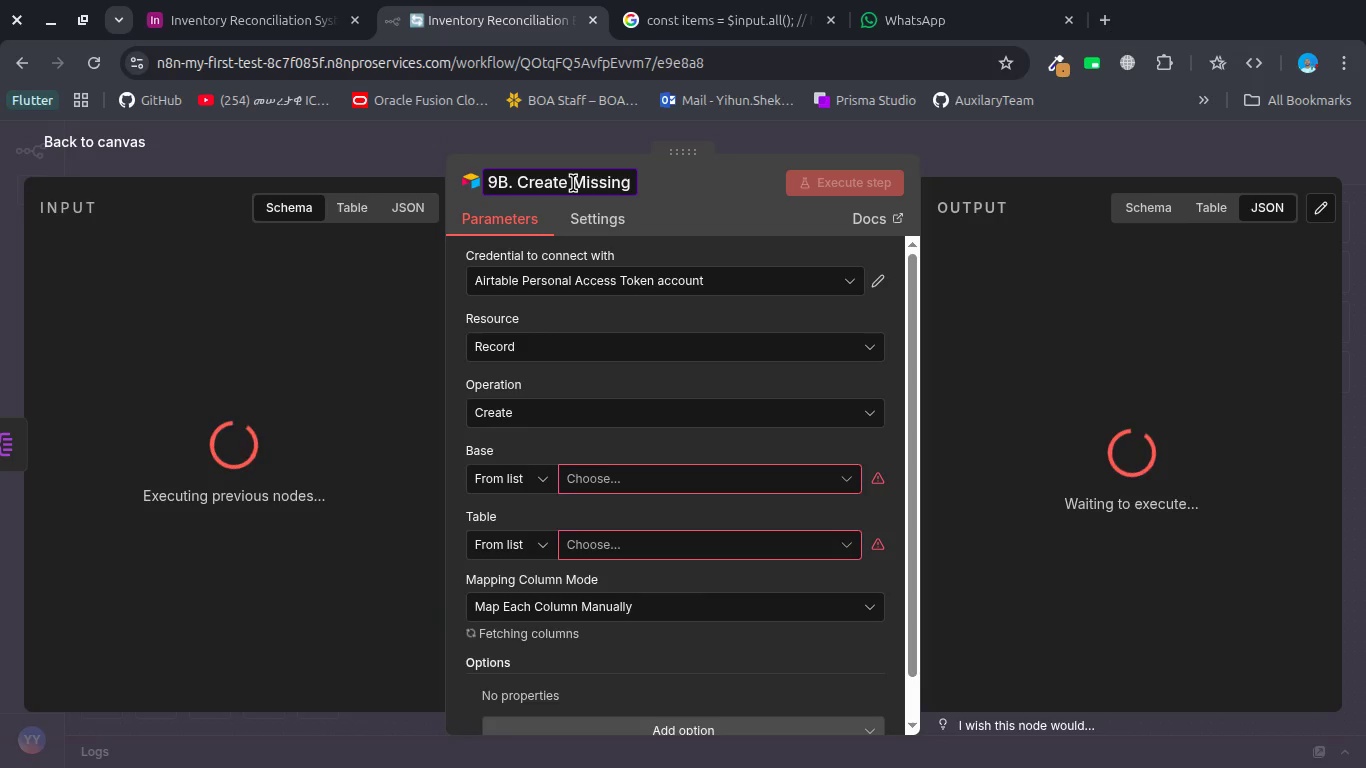 
left_click([561, 140])
 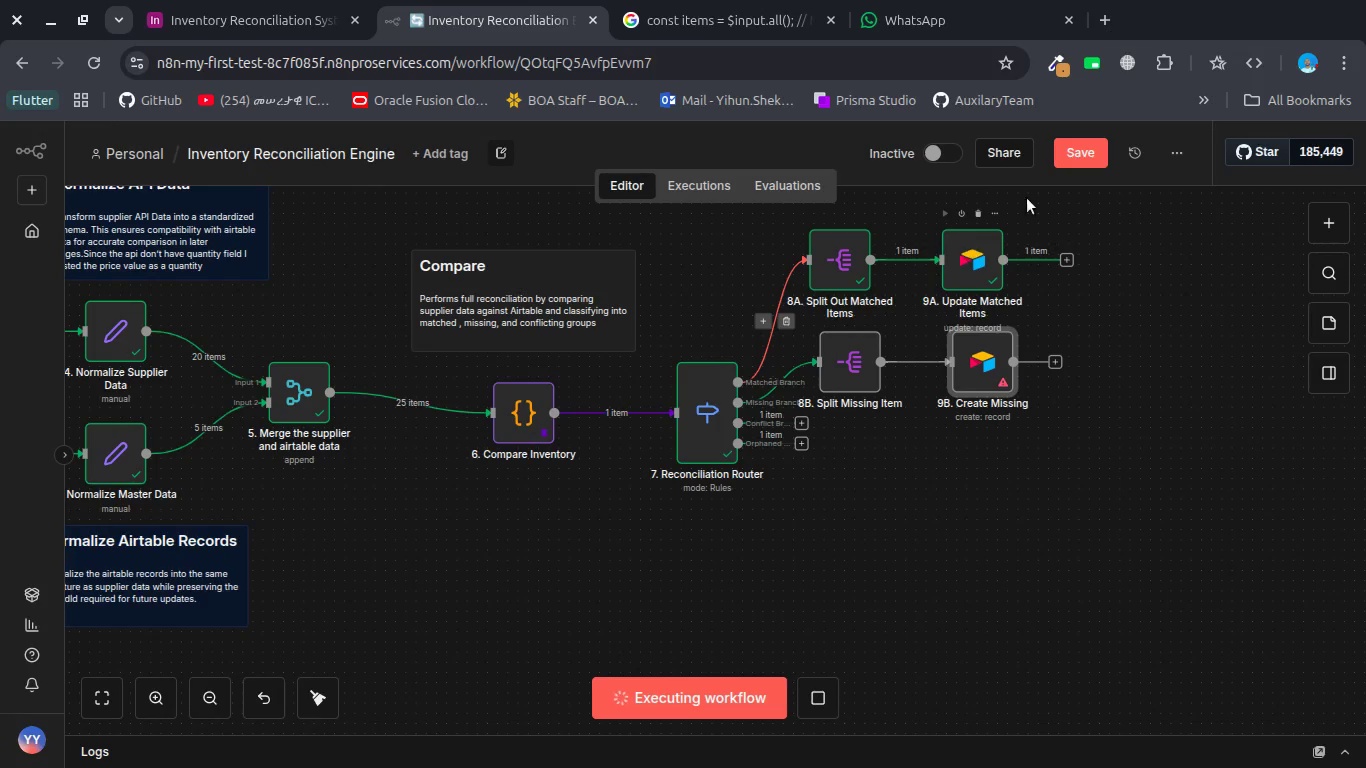 
left_click([1074, 150])
 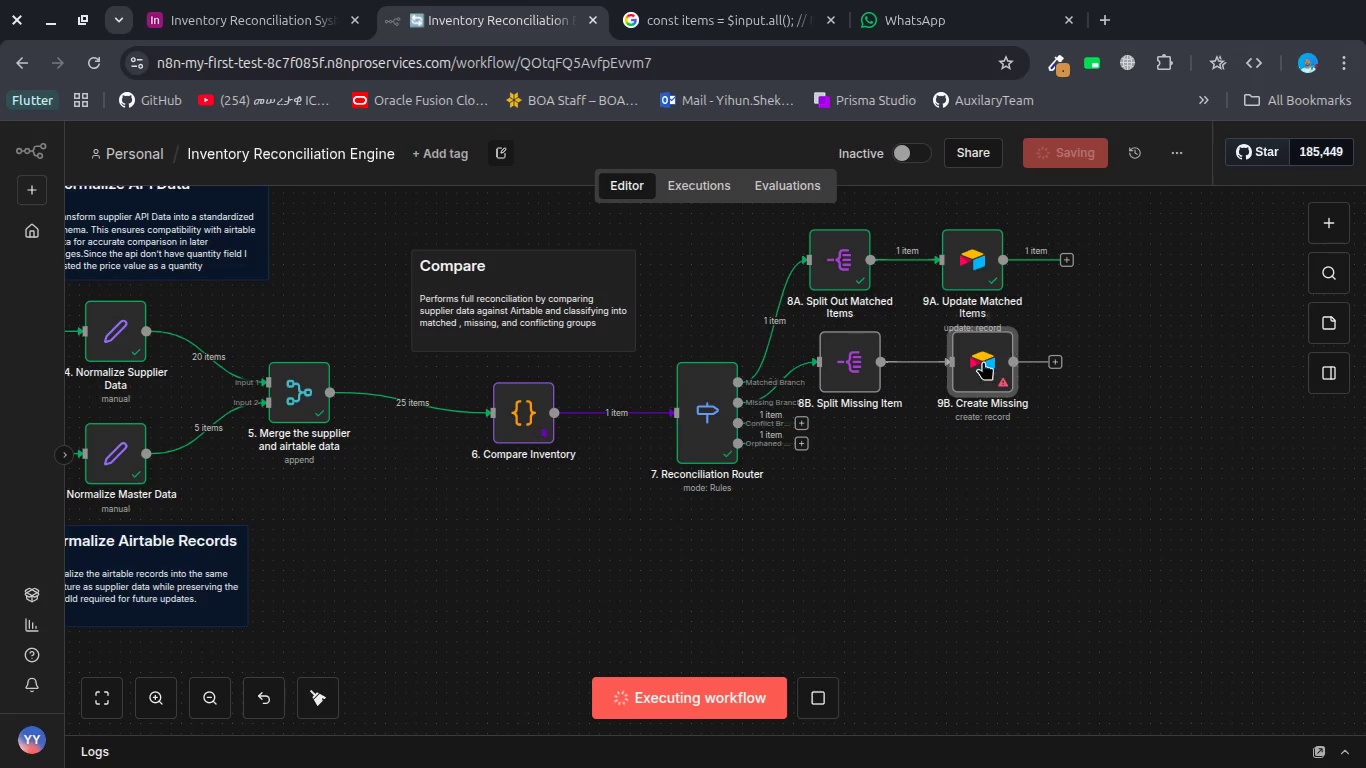 
double_click([973, 369])
 